 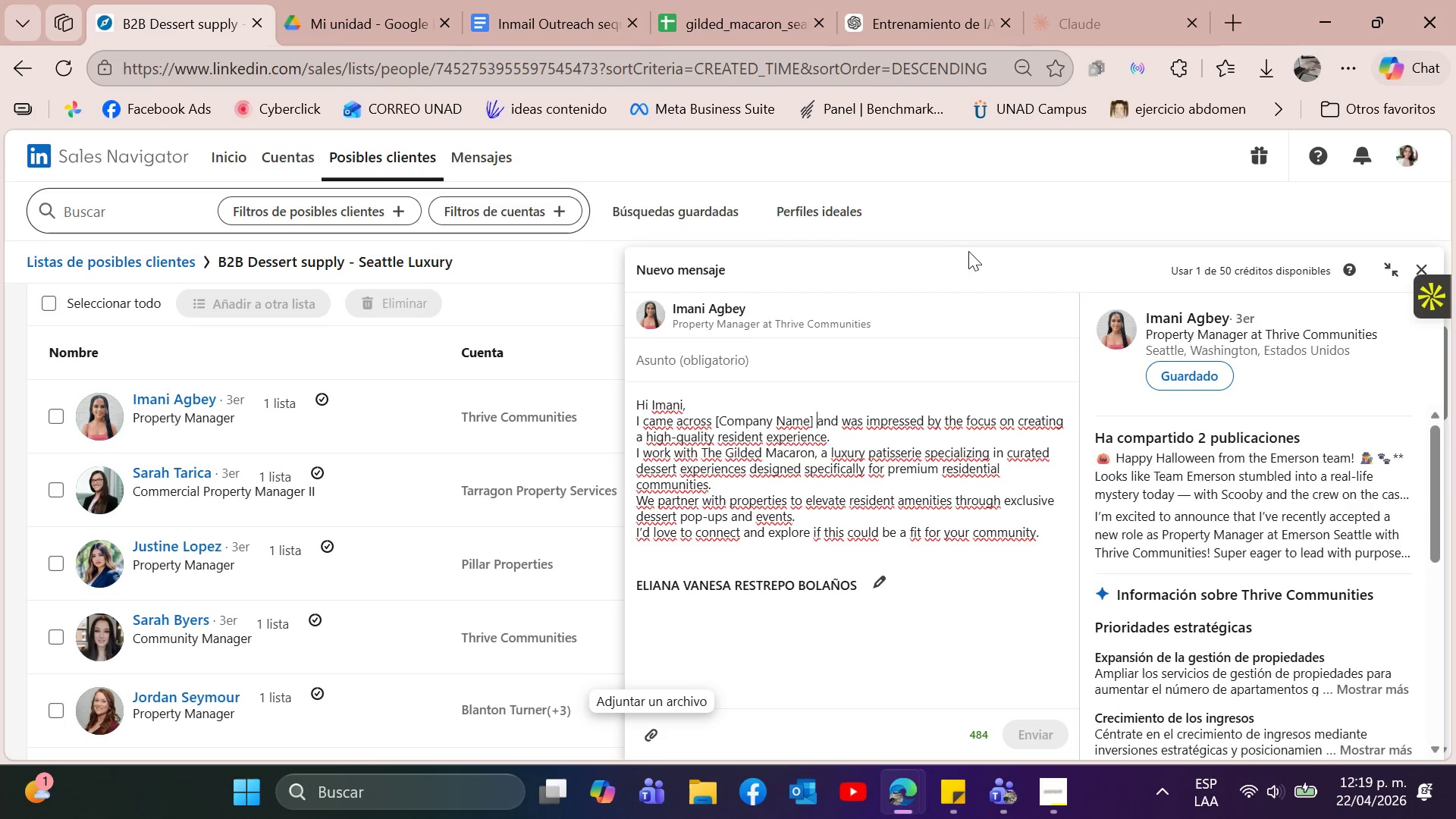 
key(ArrowLeft)
 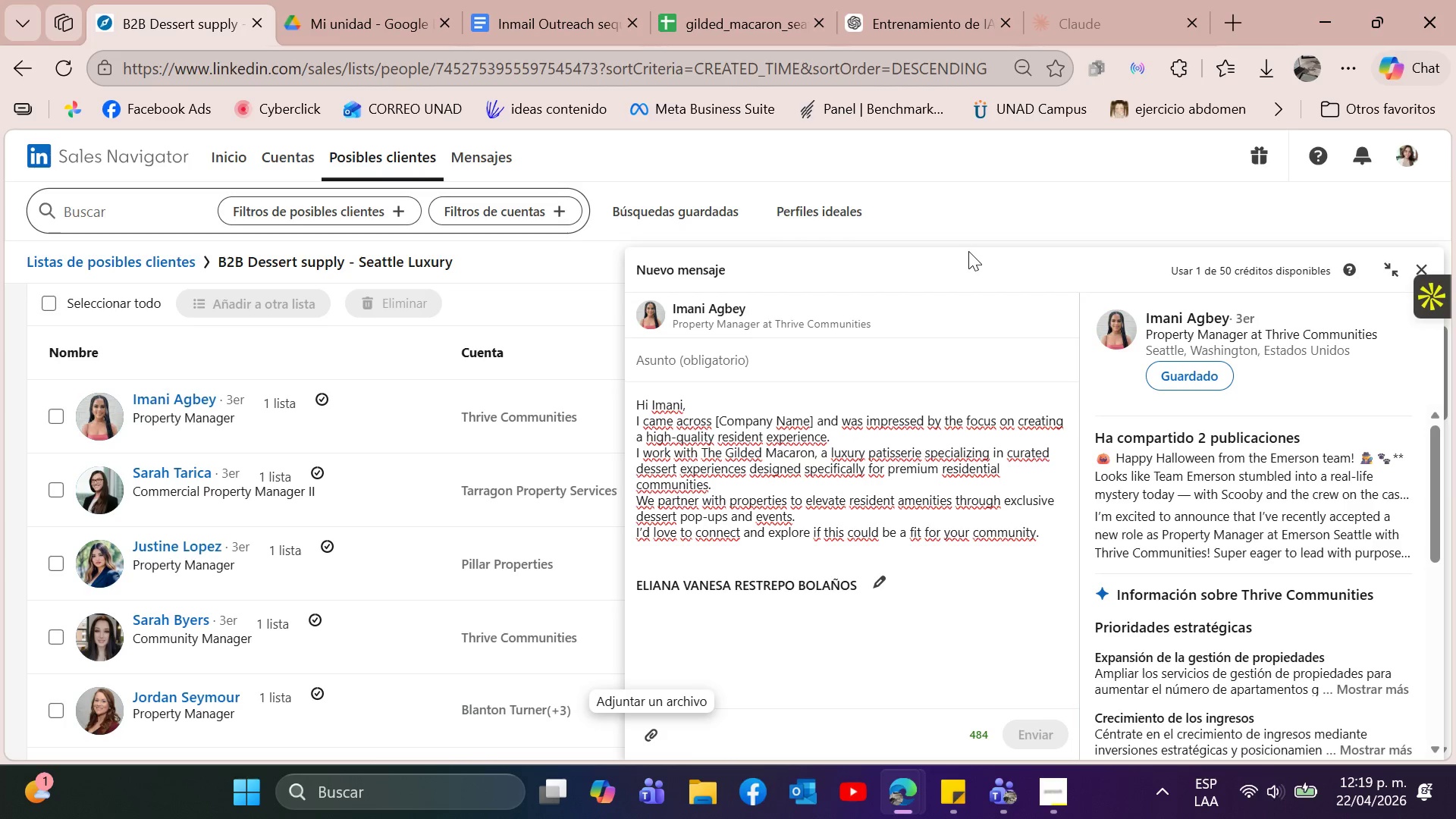 
key(Backspace)
key(Backspace)
key(Backspace)
key(Backspace)
key(Backspace)
key(Backspace)
key(Backspace)
key(Backspace)
key(Backspace)
key(Backspace)
key(Backspace)
key(Backspace)
key(Backspace)
key(Backspace)
type(Thrive communities)
 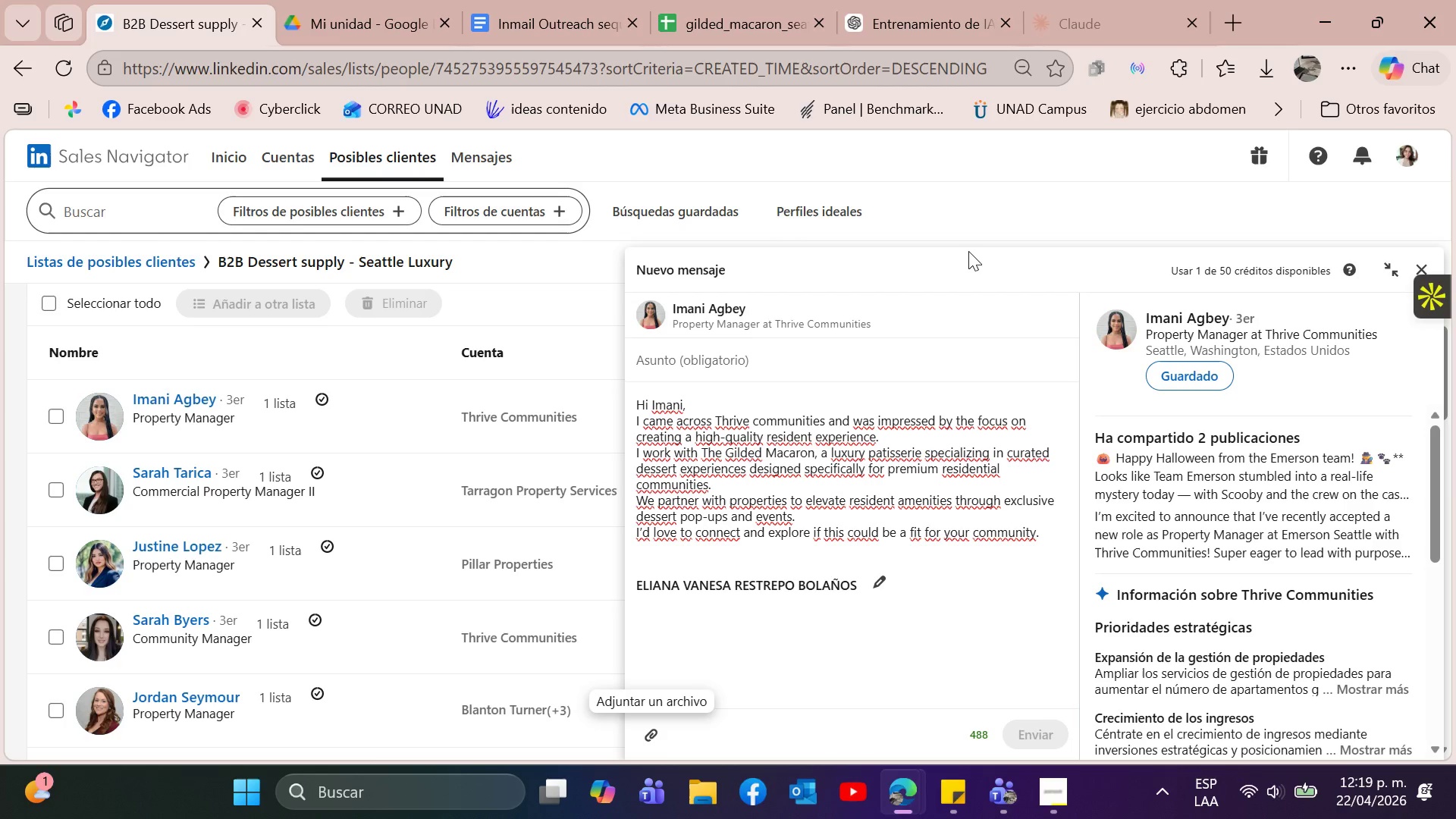 
left_click([1012, 22])
 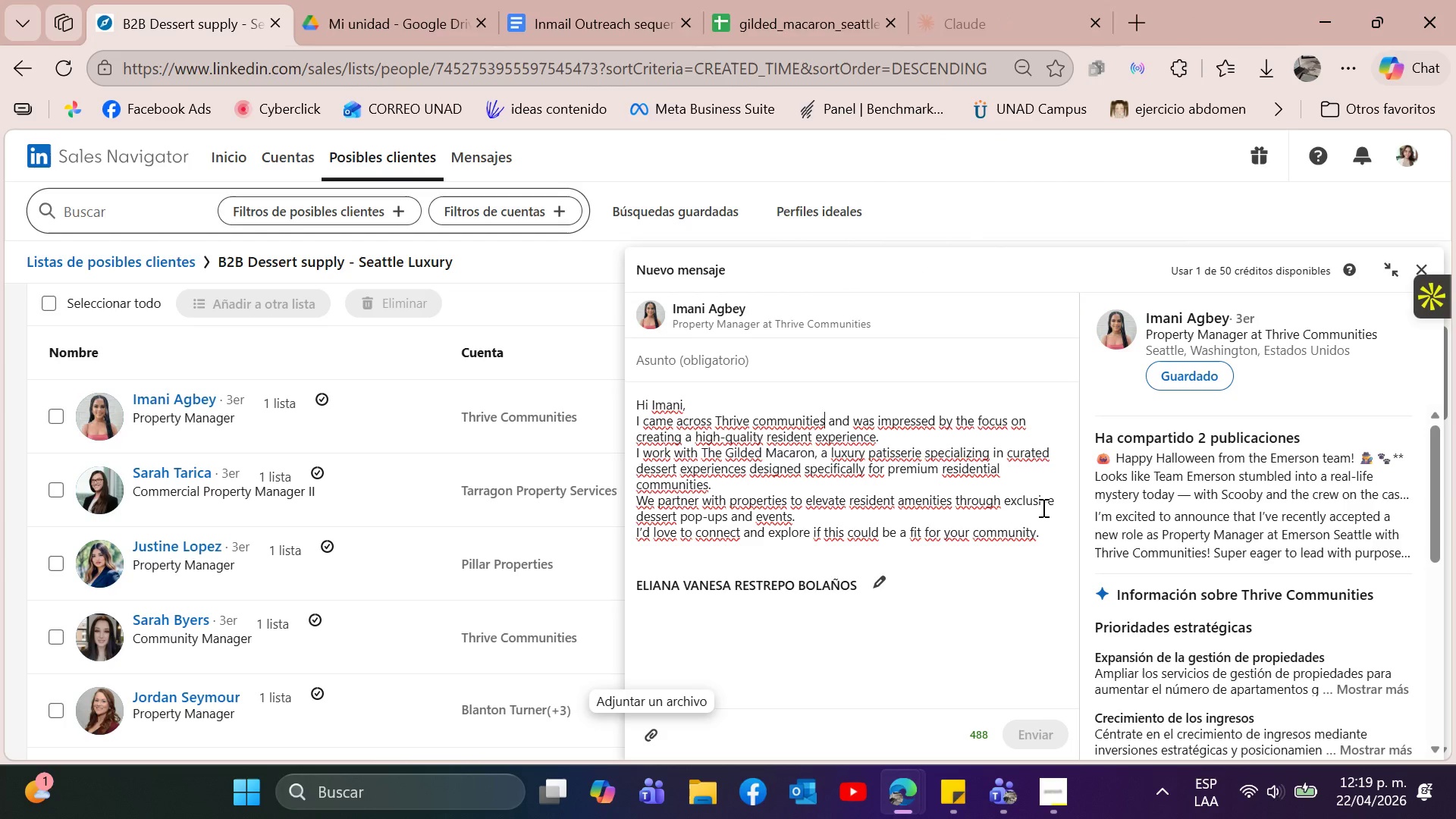 
left_click([990, 475])
 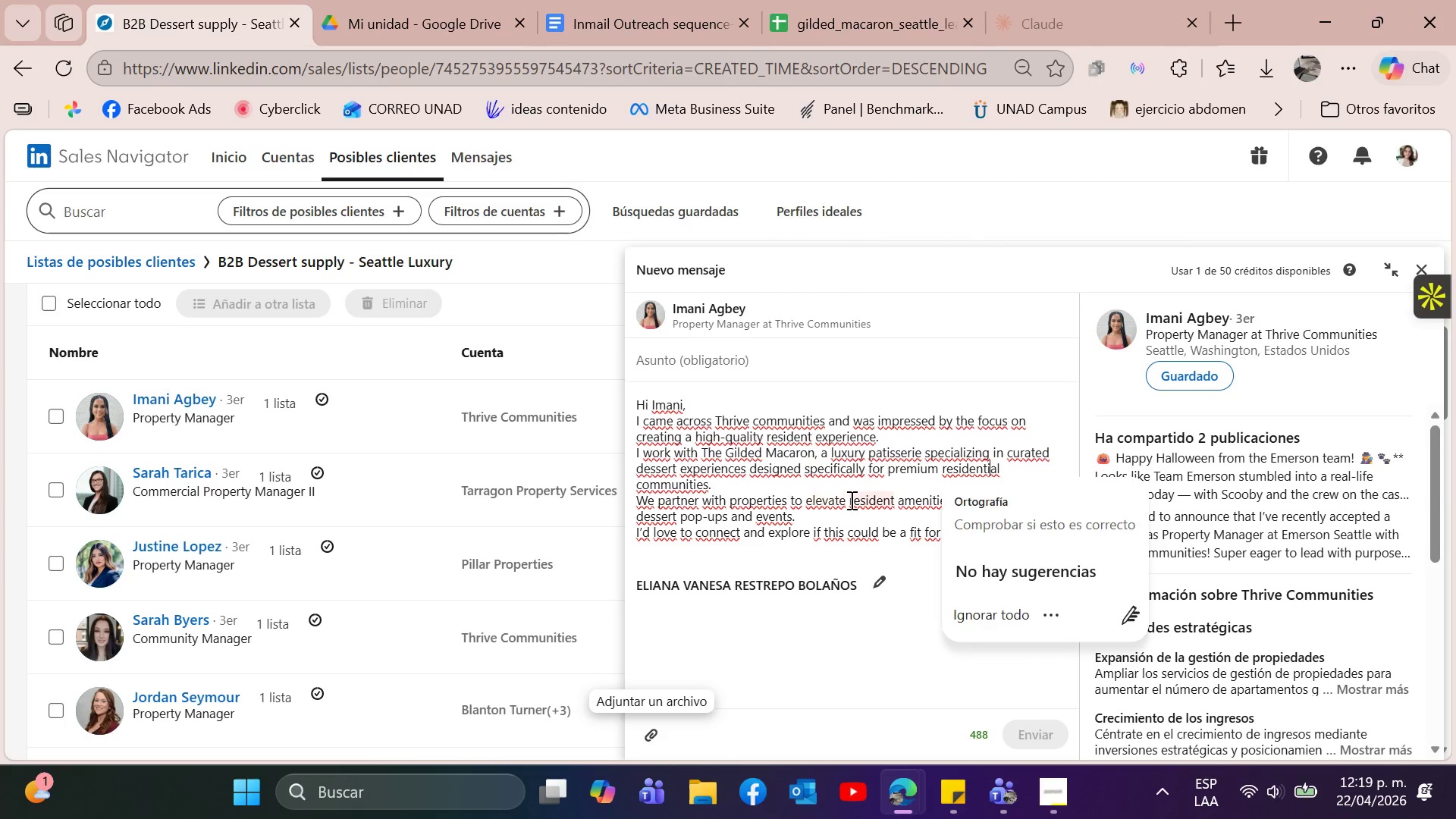 
type(tx)
 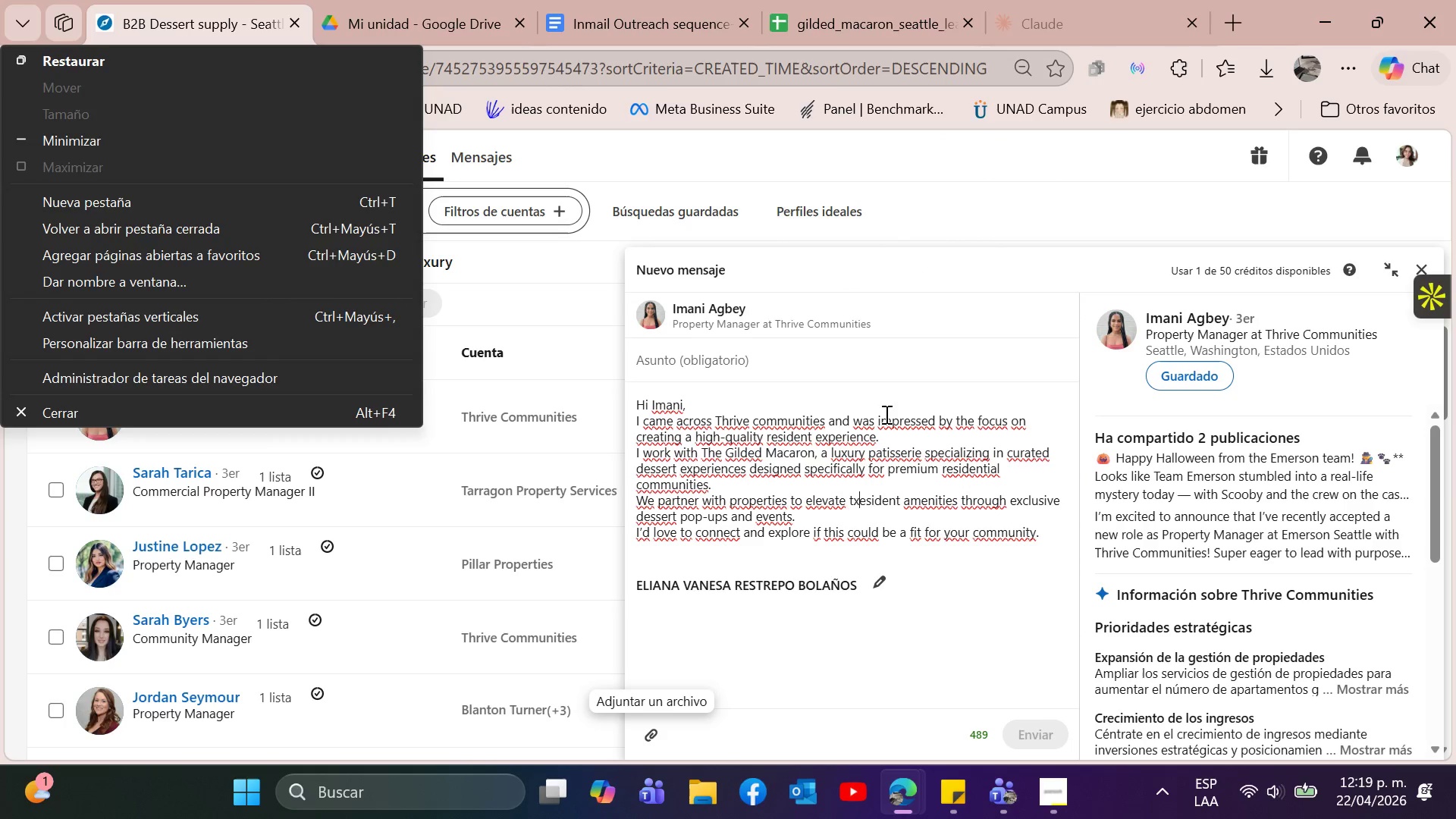 
key(Alt+AltLeft)
 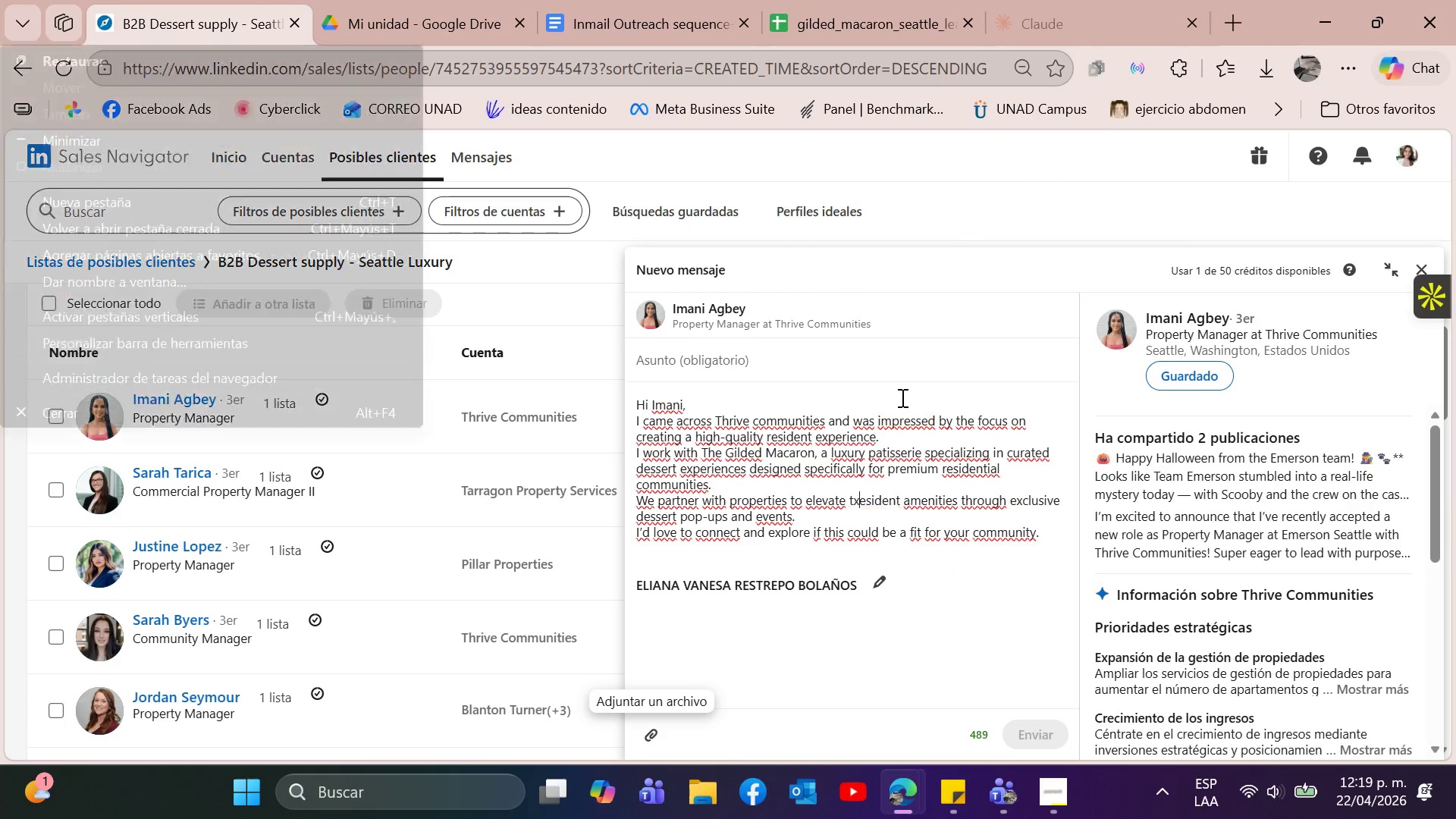 
key(Alt+Z)
 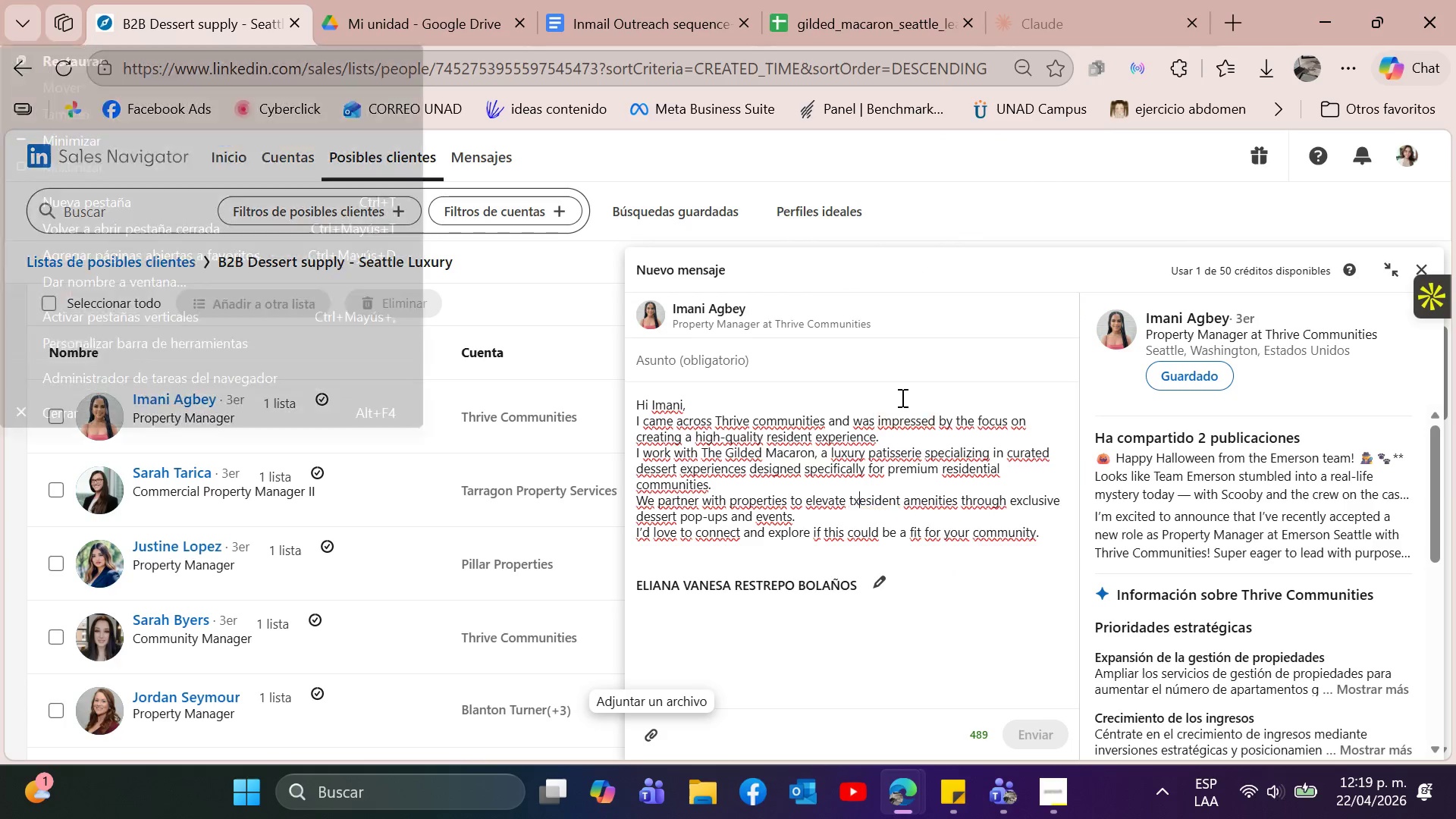 
key(Alt+Space)
 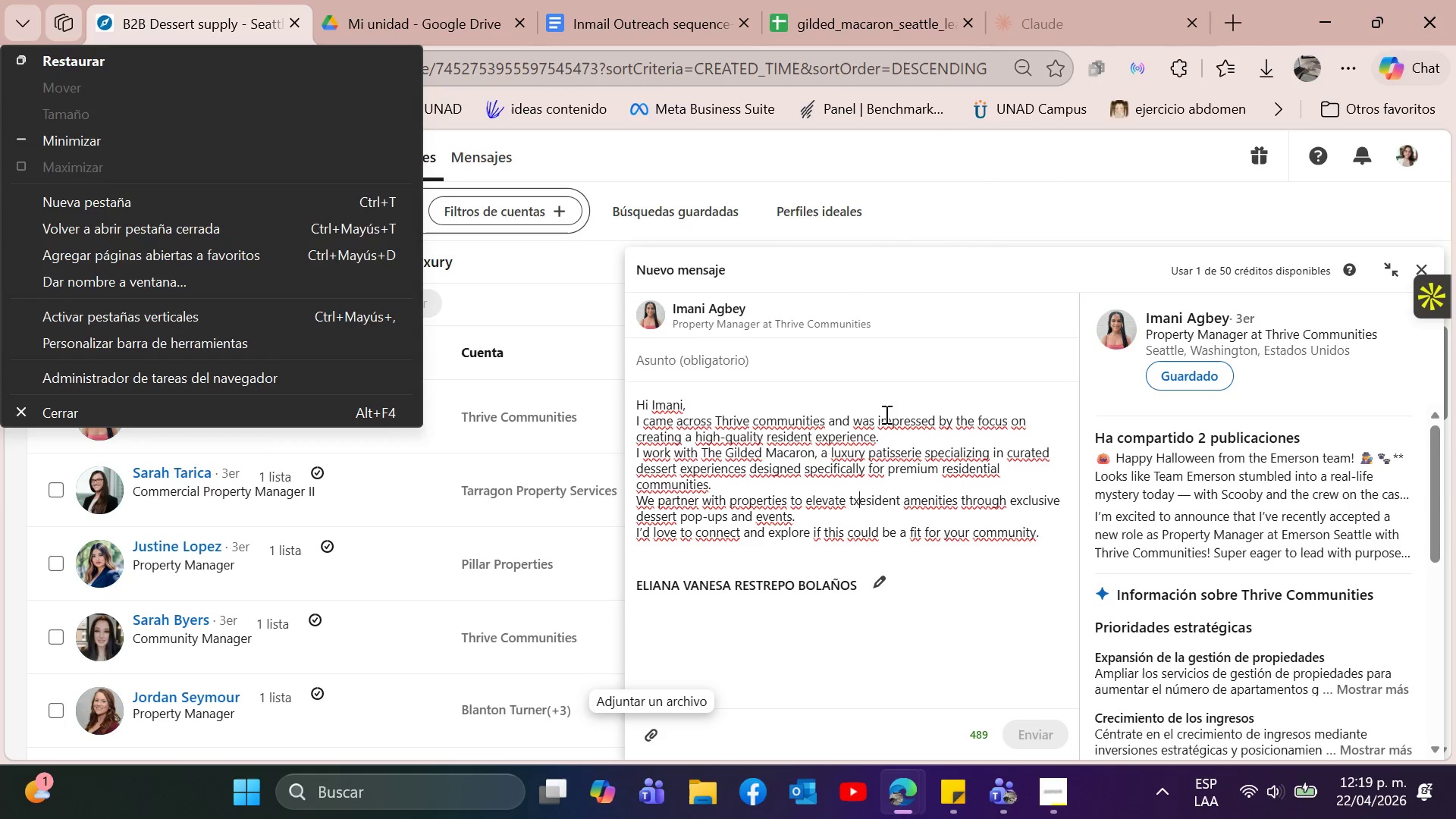 
key(Alt+Meta+MetaLeft)
 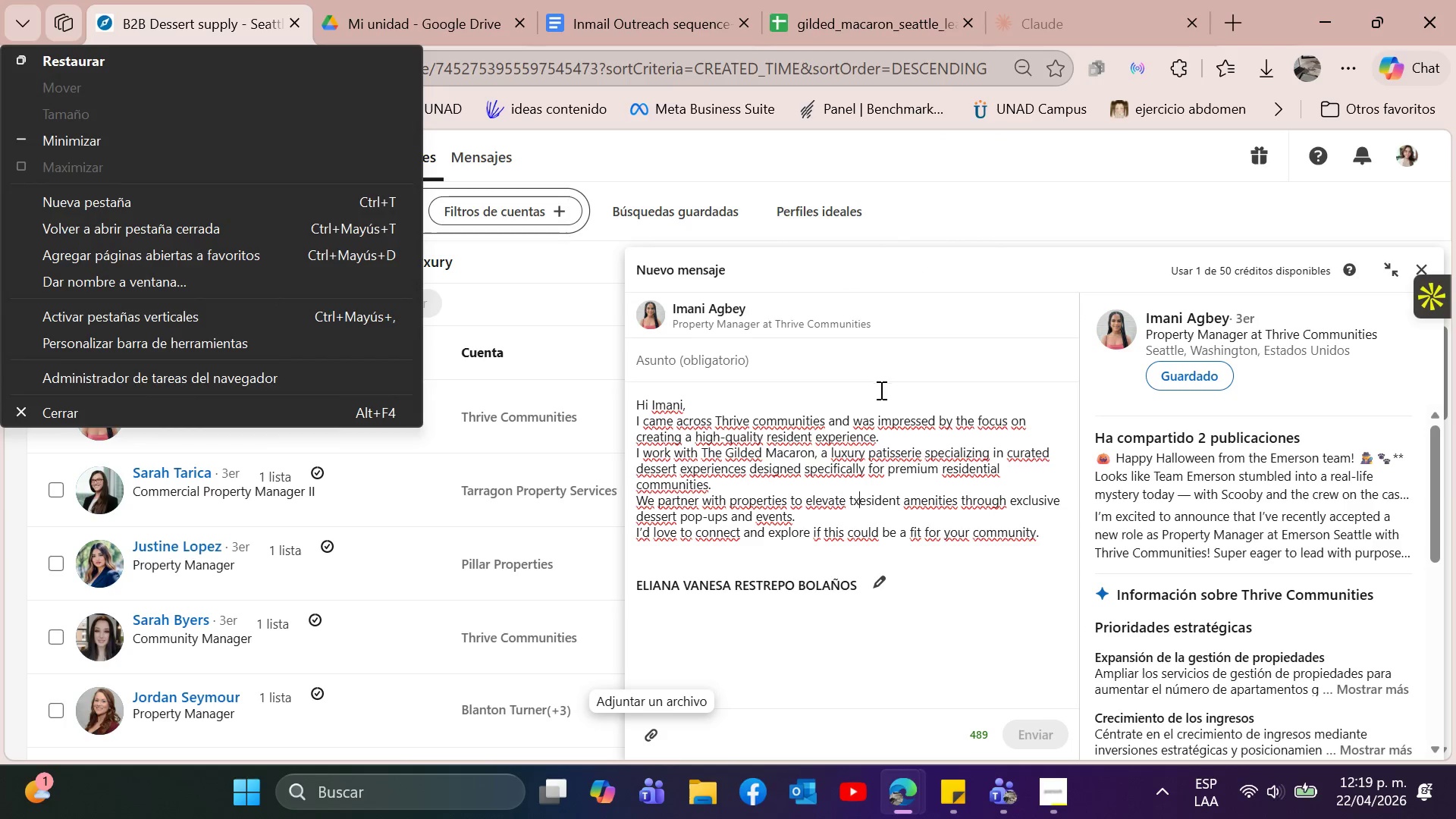 
key(D)
 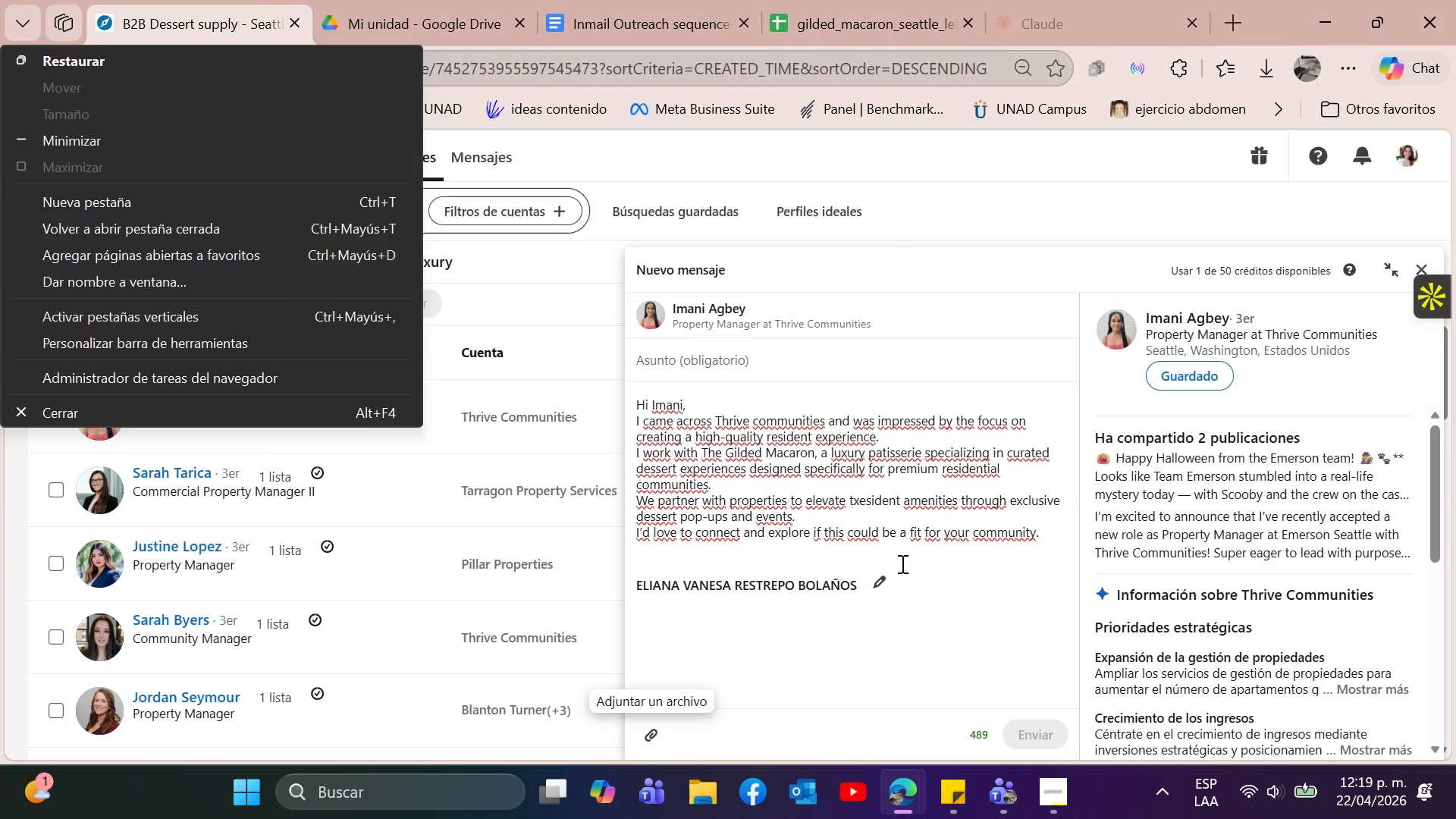 
key(Space)
 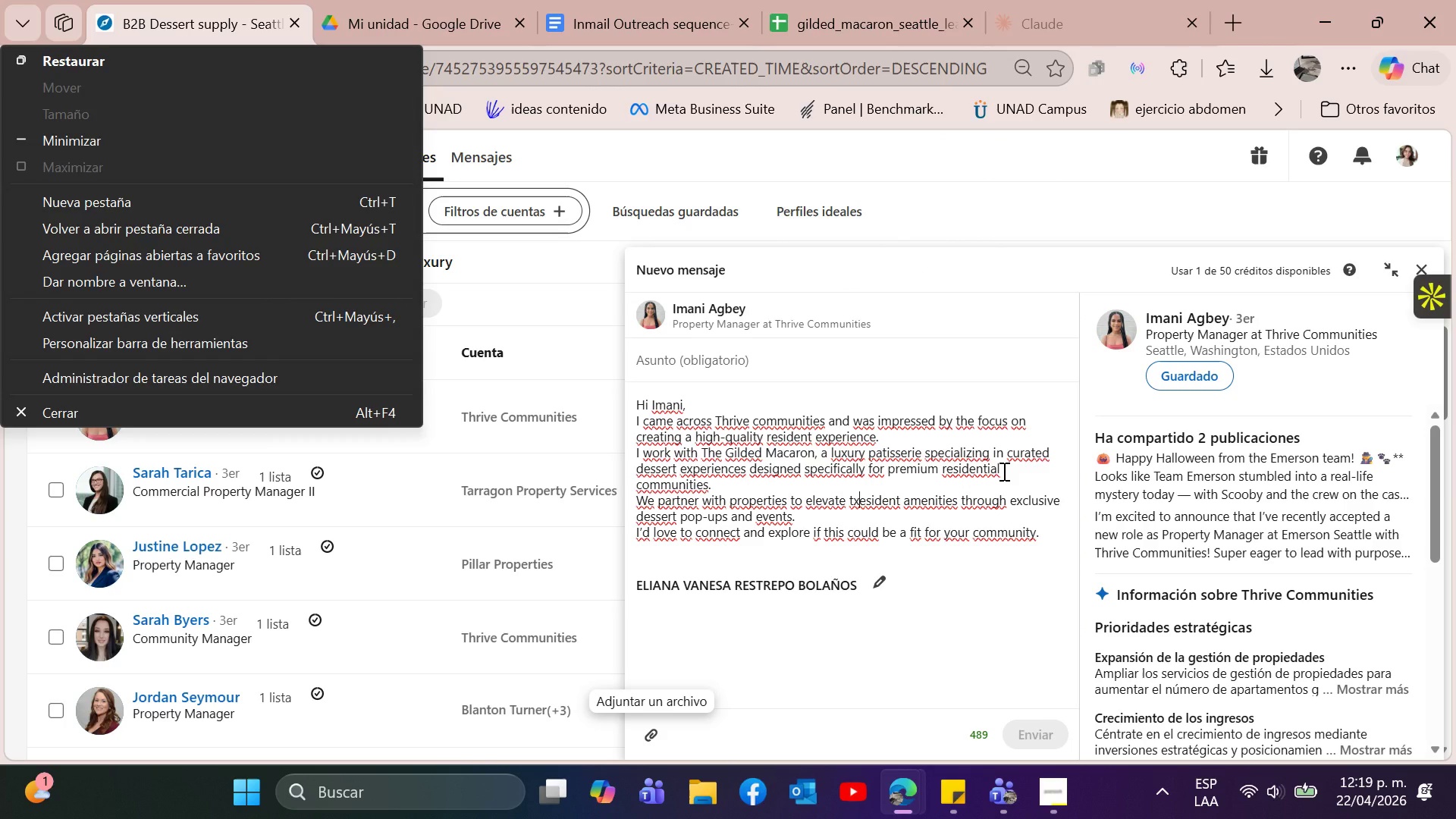 
key(Backspace)
 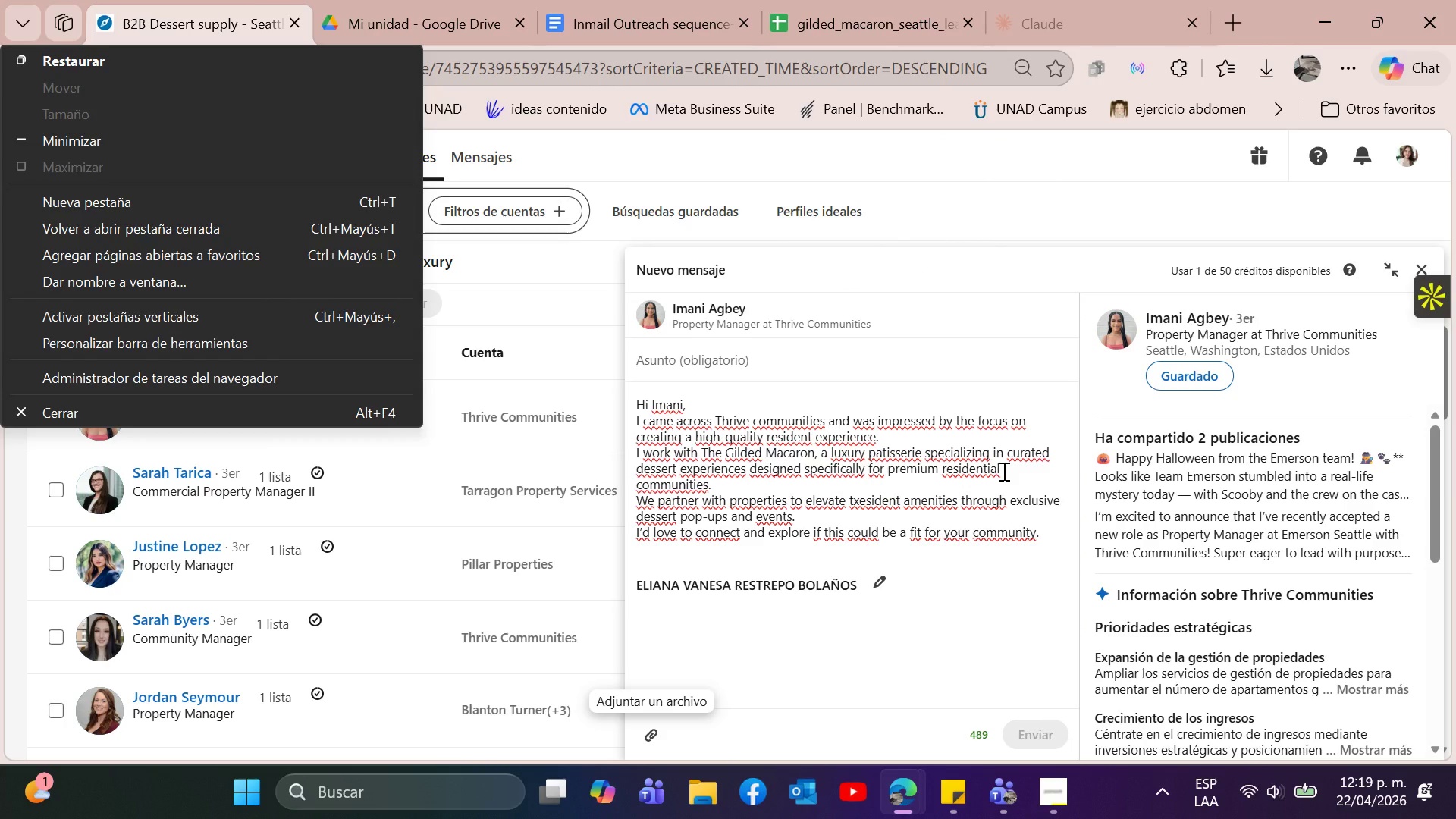 
key(Backspace)
 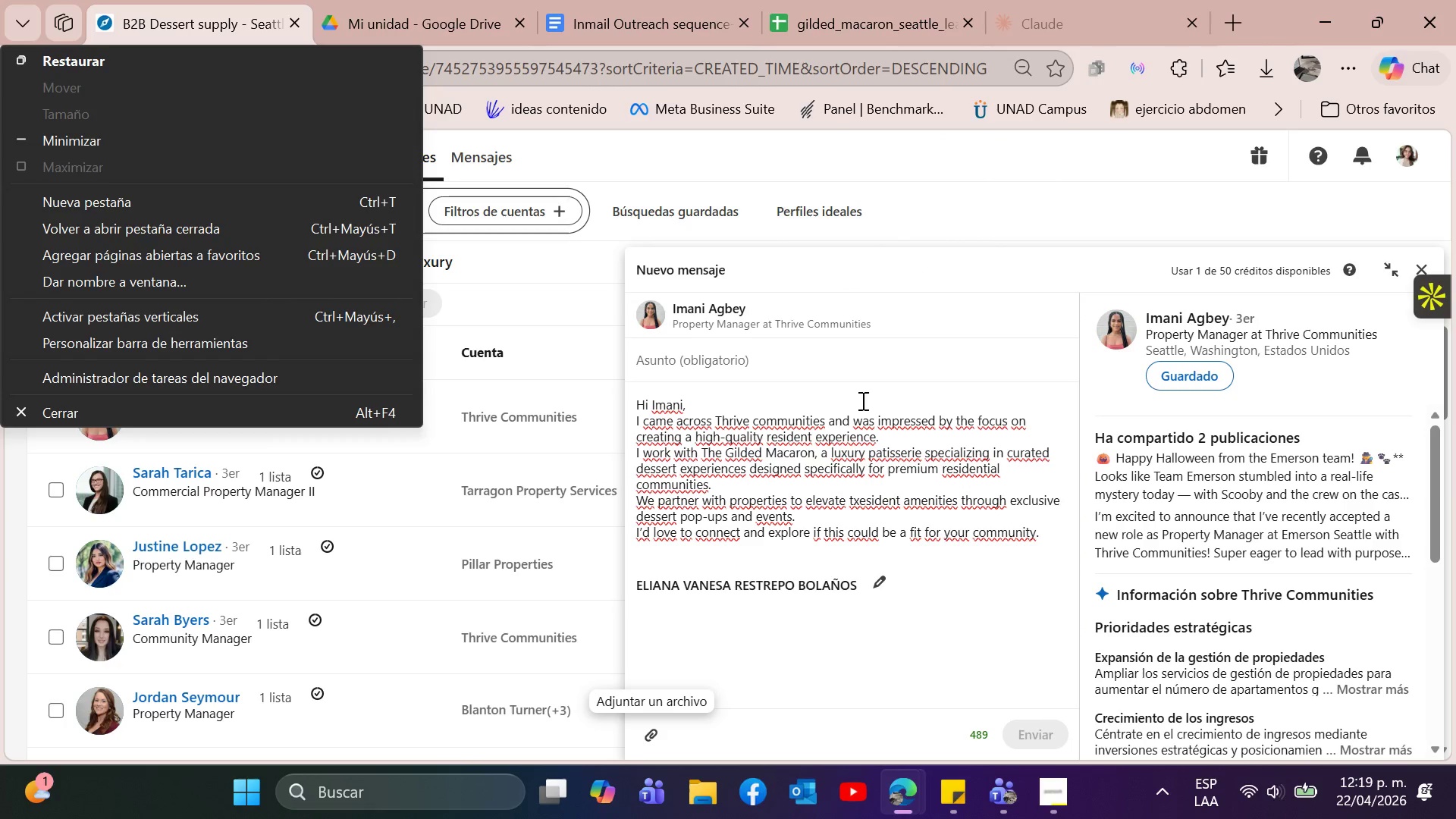 
left_click([910, 479])
 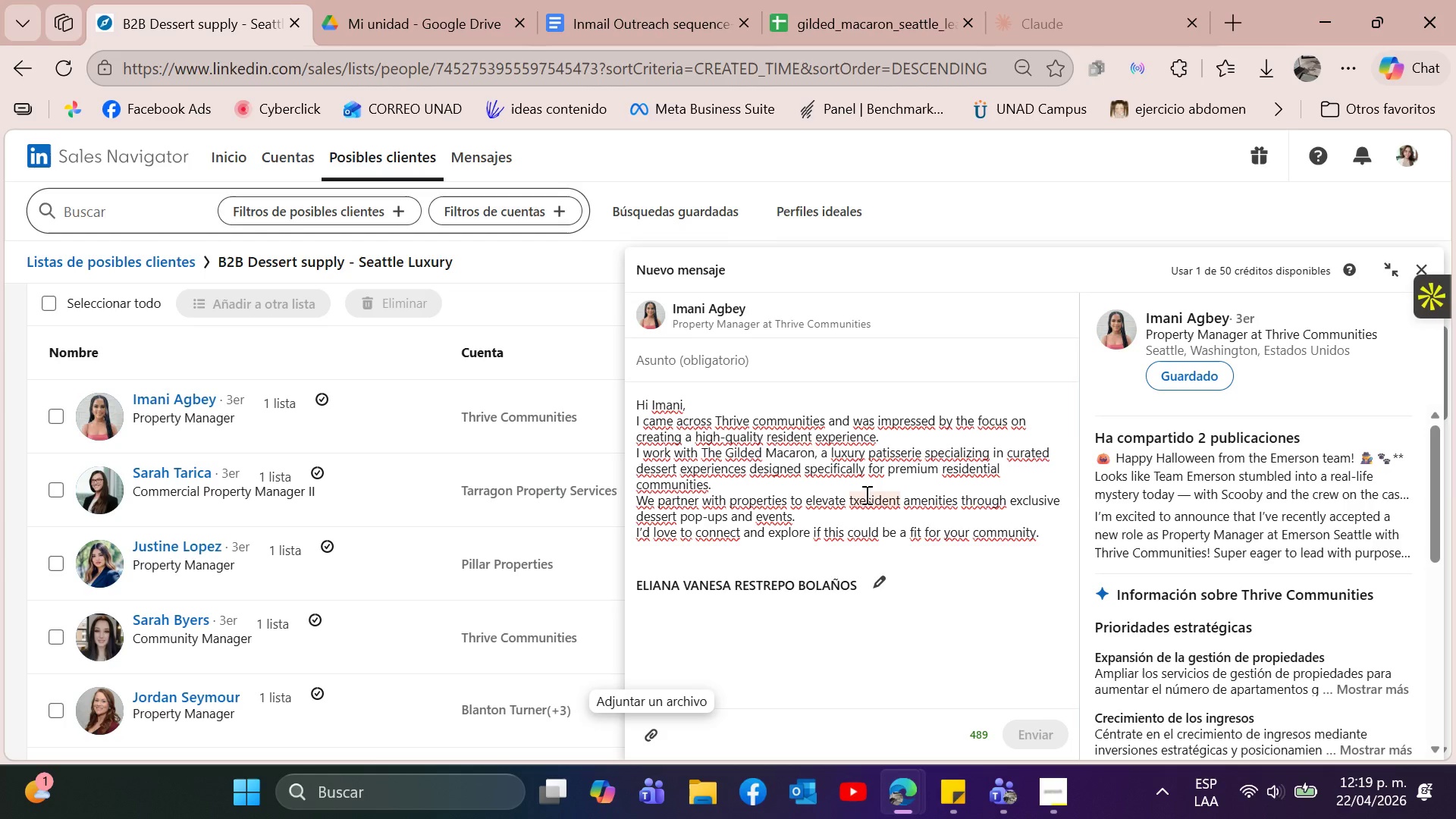 
left_click([862, 492])
 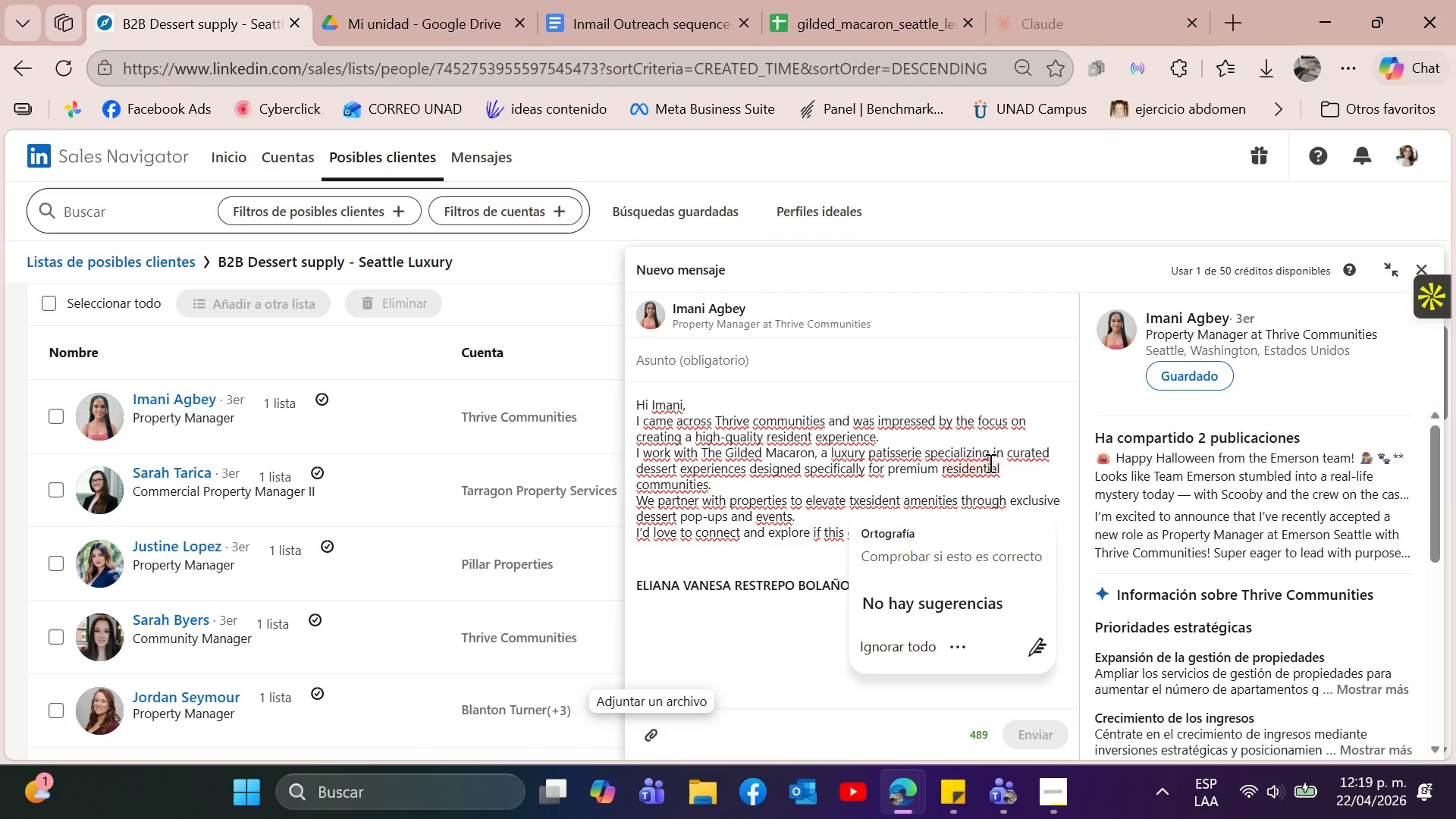 
key(Backspace)
 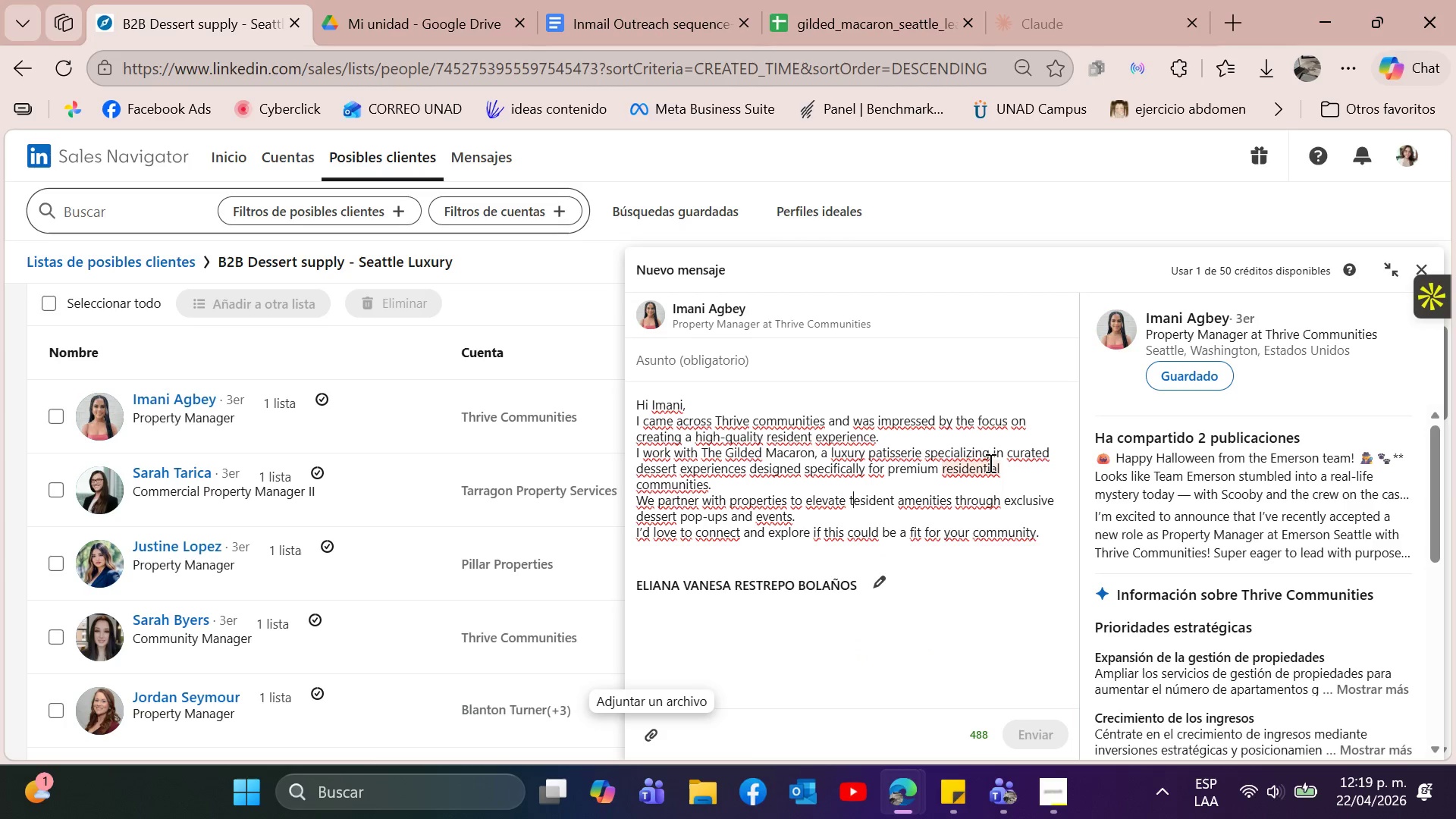 
key(Backspace)
 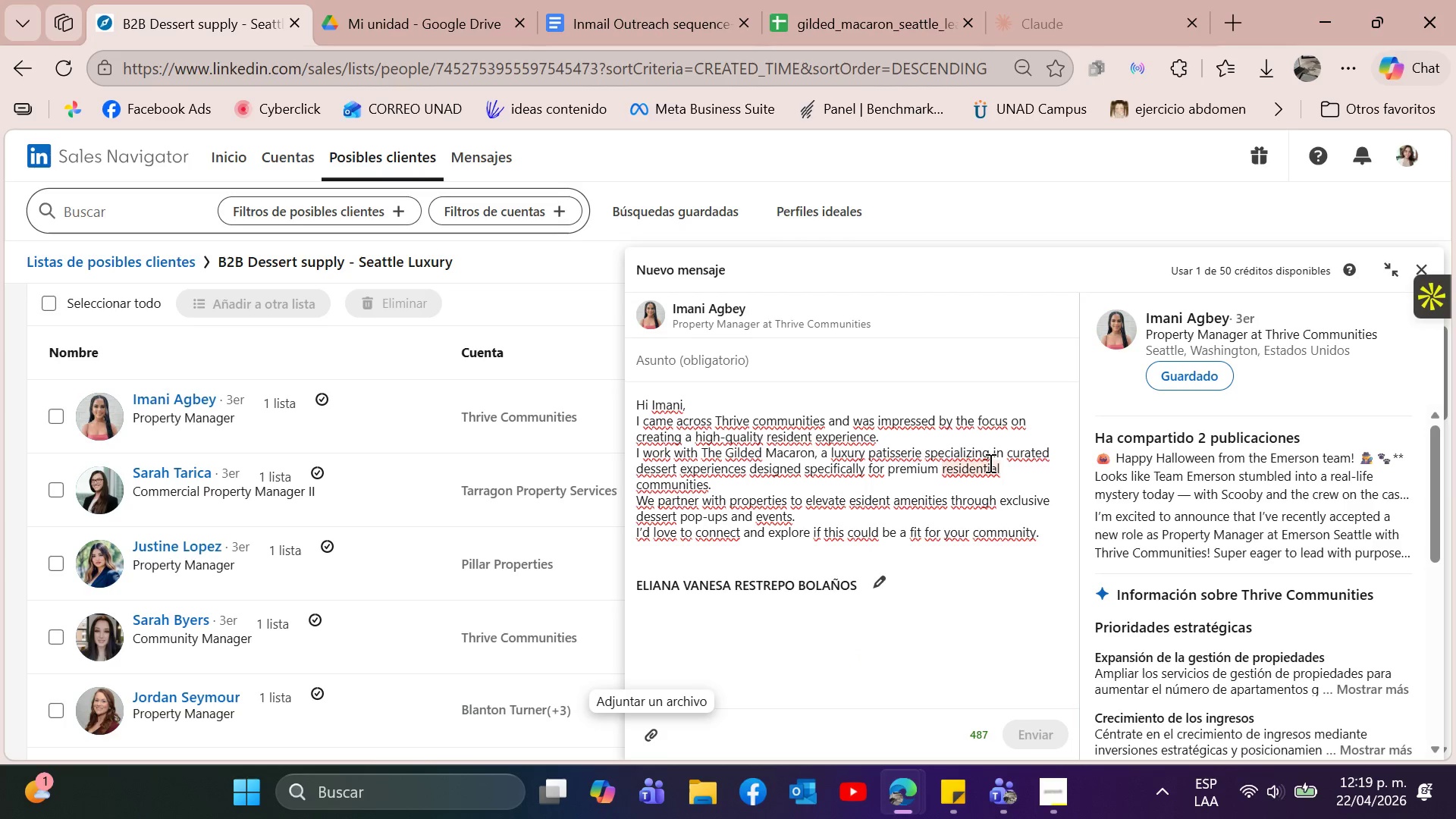 
key(R)
 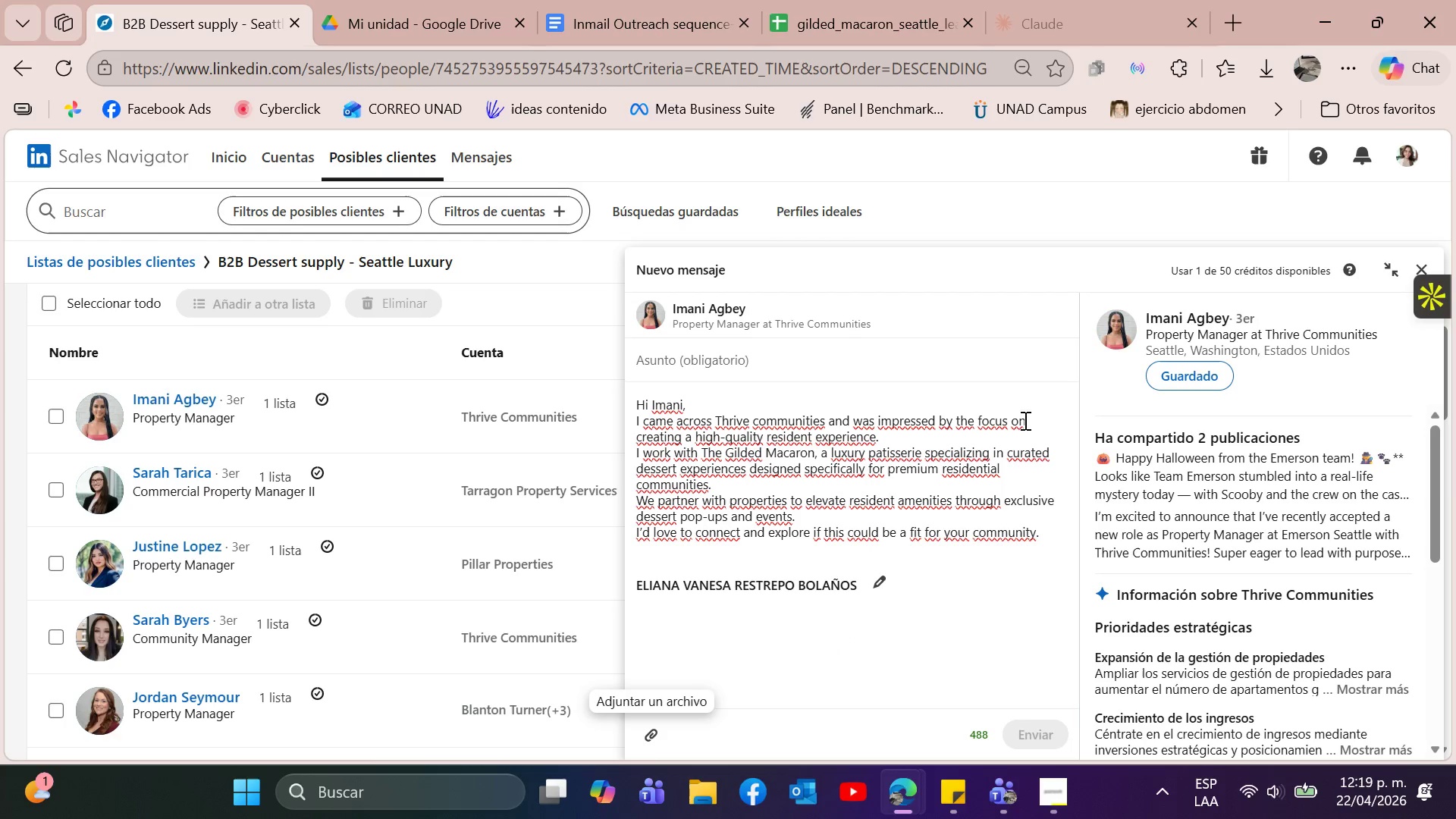 
left_click([987, 565])
 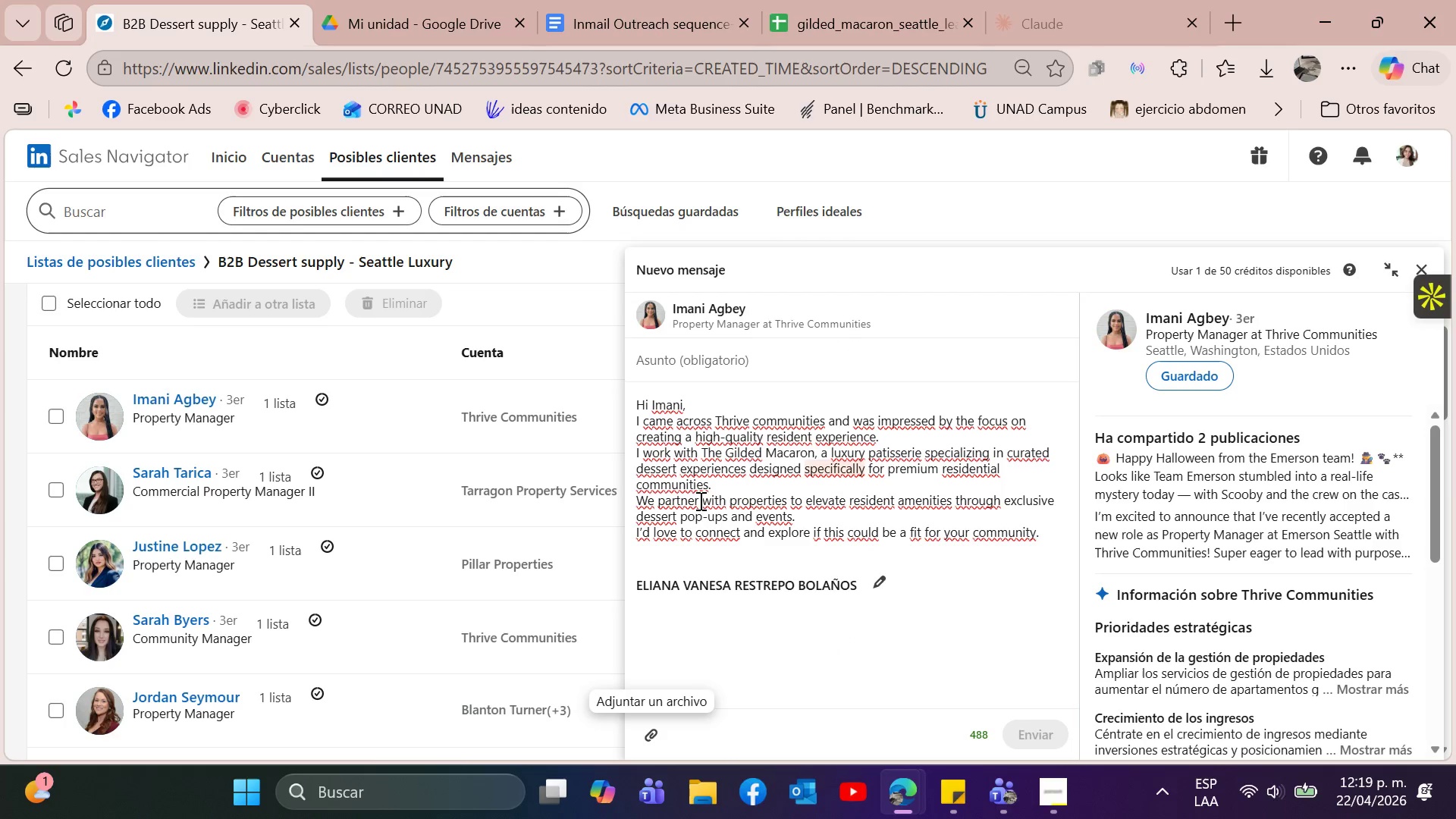 
scroll: coordinate [899, 479], scroll_direction: down, amount: 2.0
 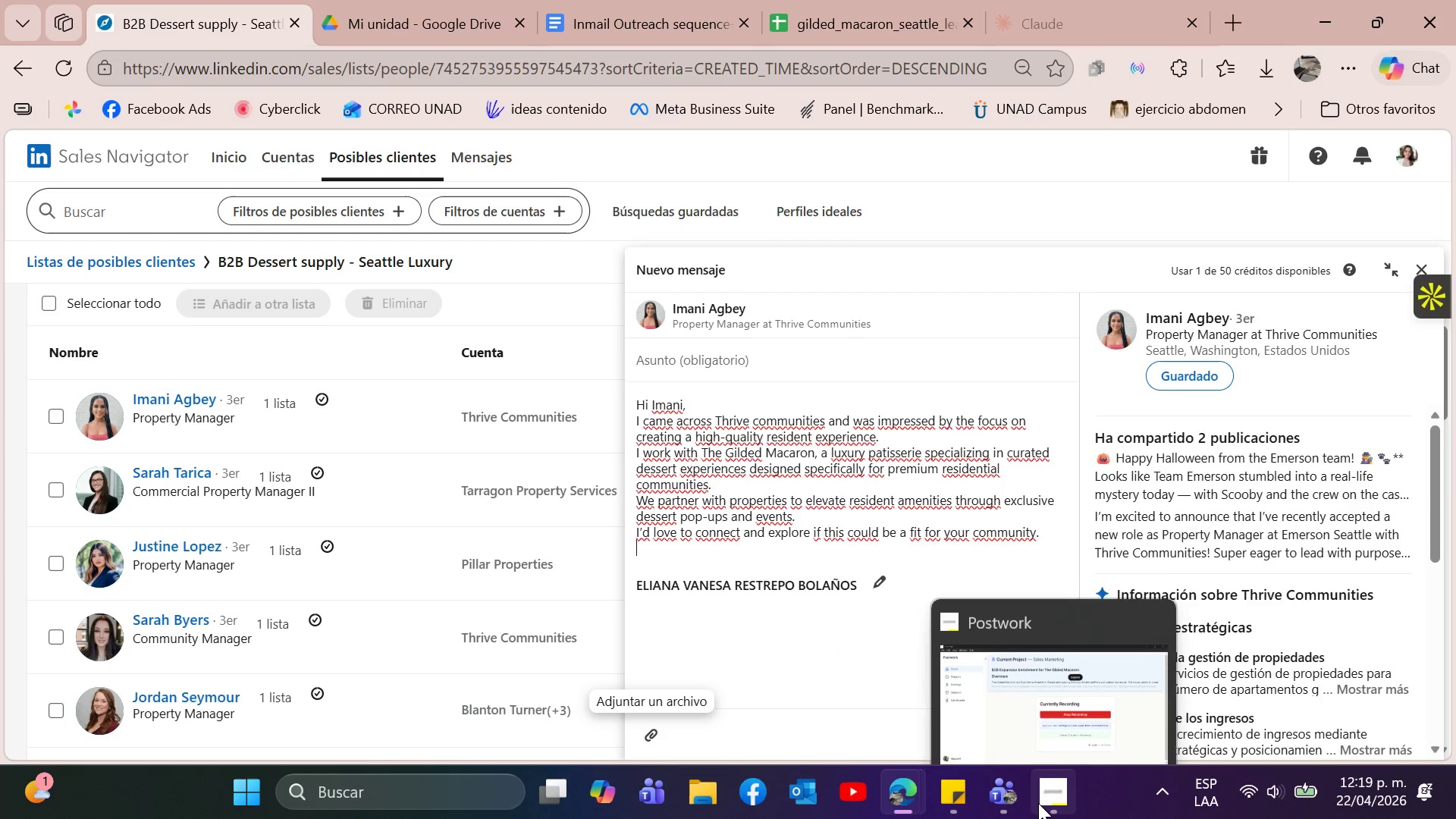 
left_click([786, 488])
 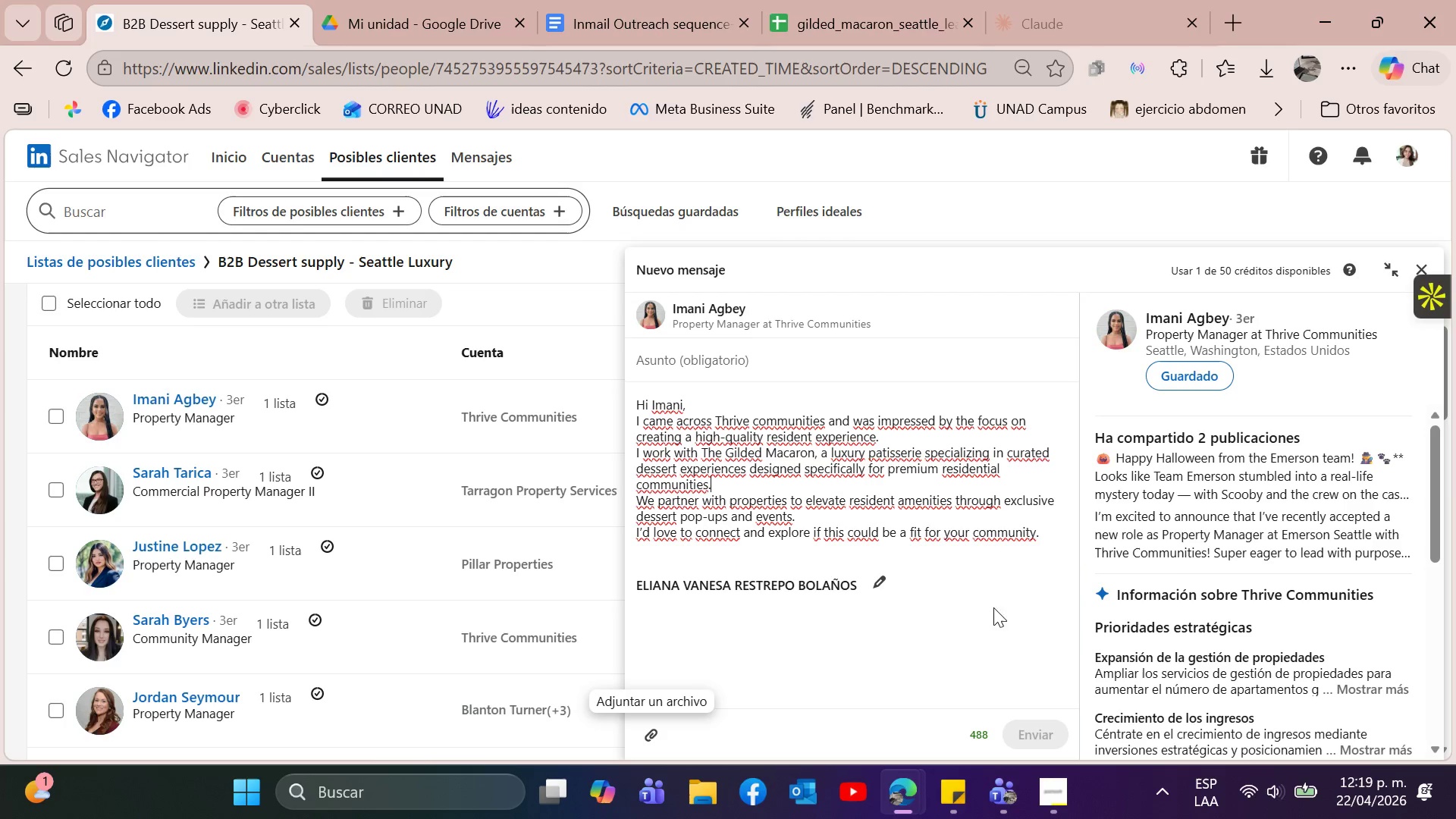 
scroll: coordinate [1004, 590], scroll_direction: down, amount: 3.0
 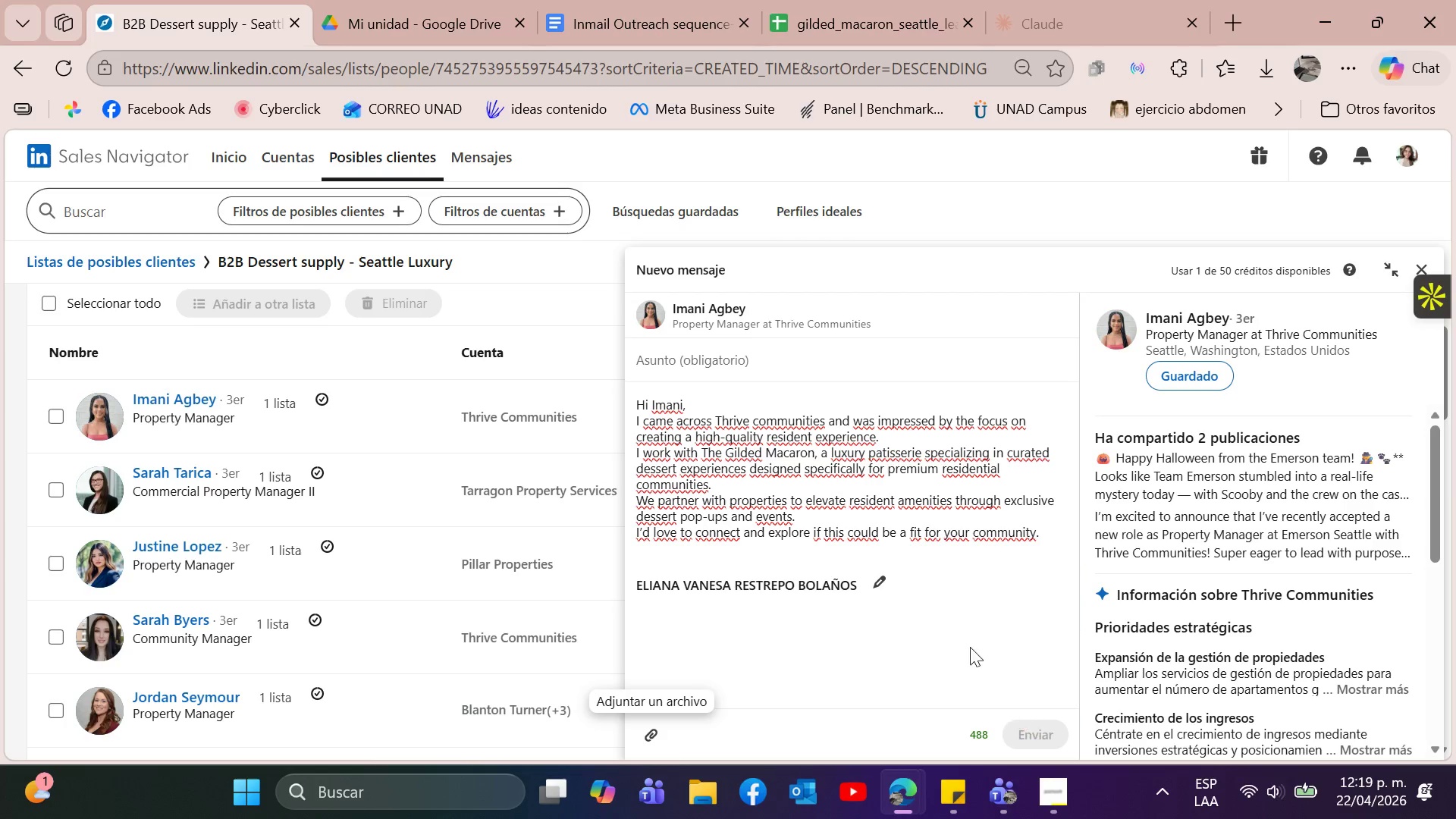 
left_click([951, 603])
 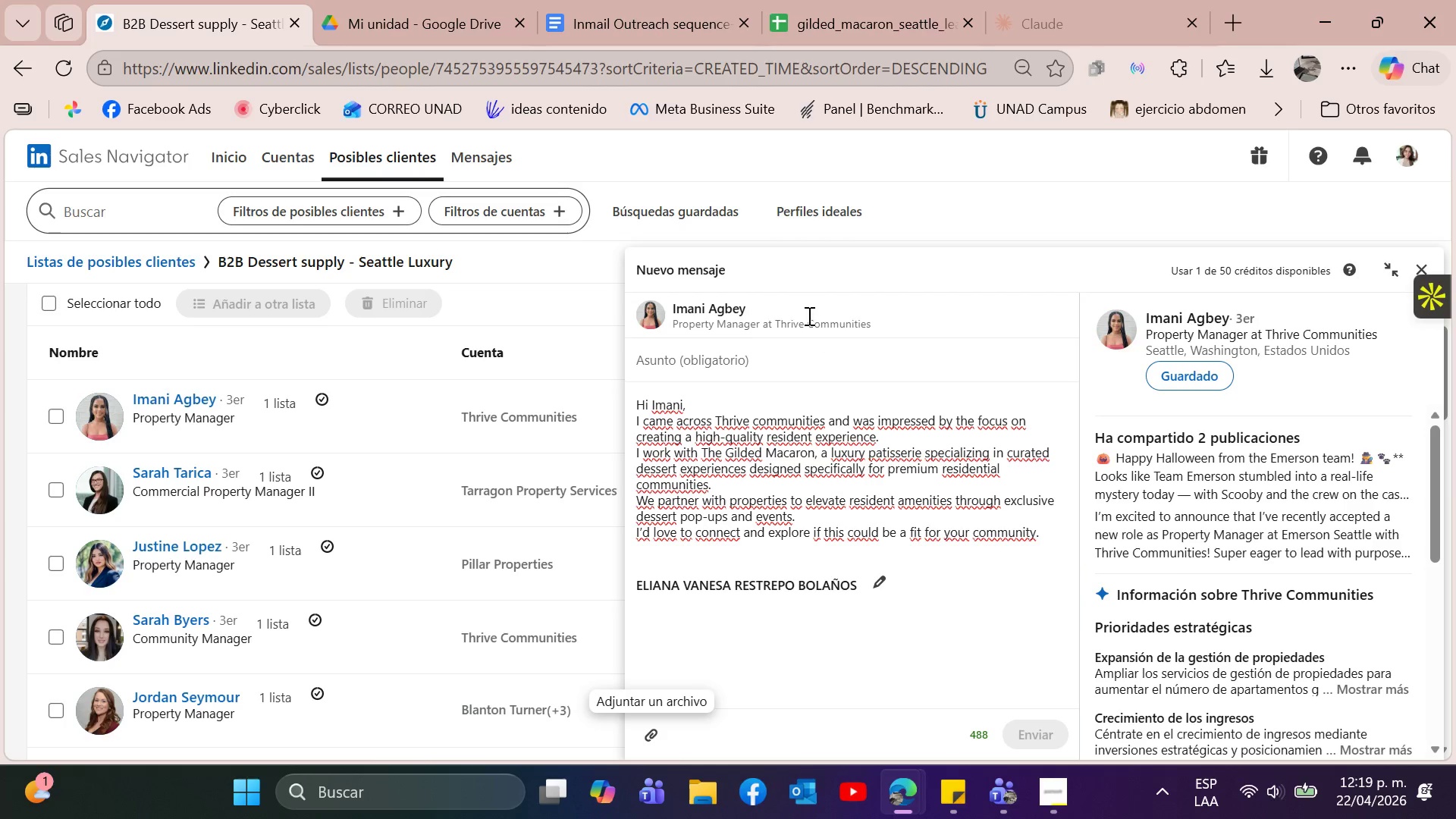 
left_click([827, 367])
 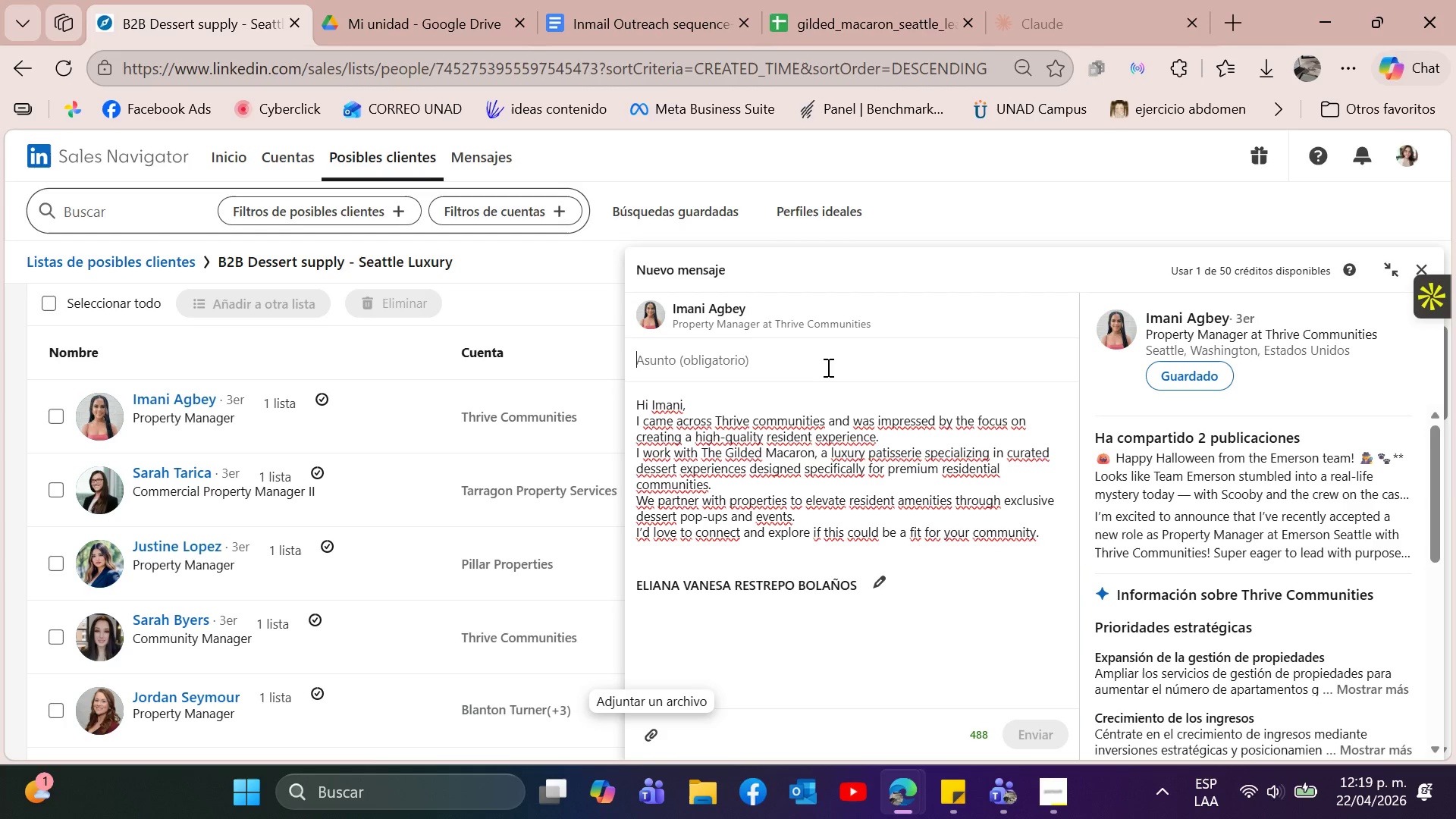 
key(Shift+ShiftRight)
 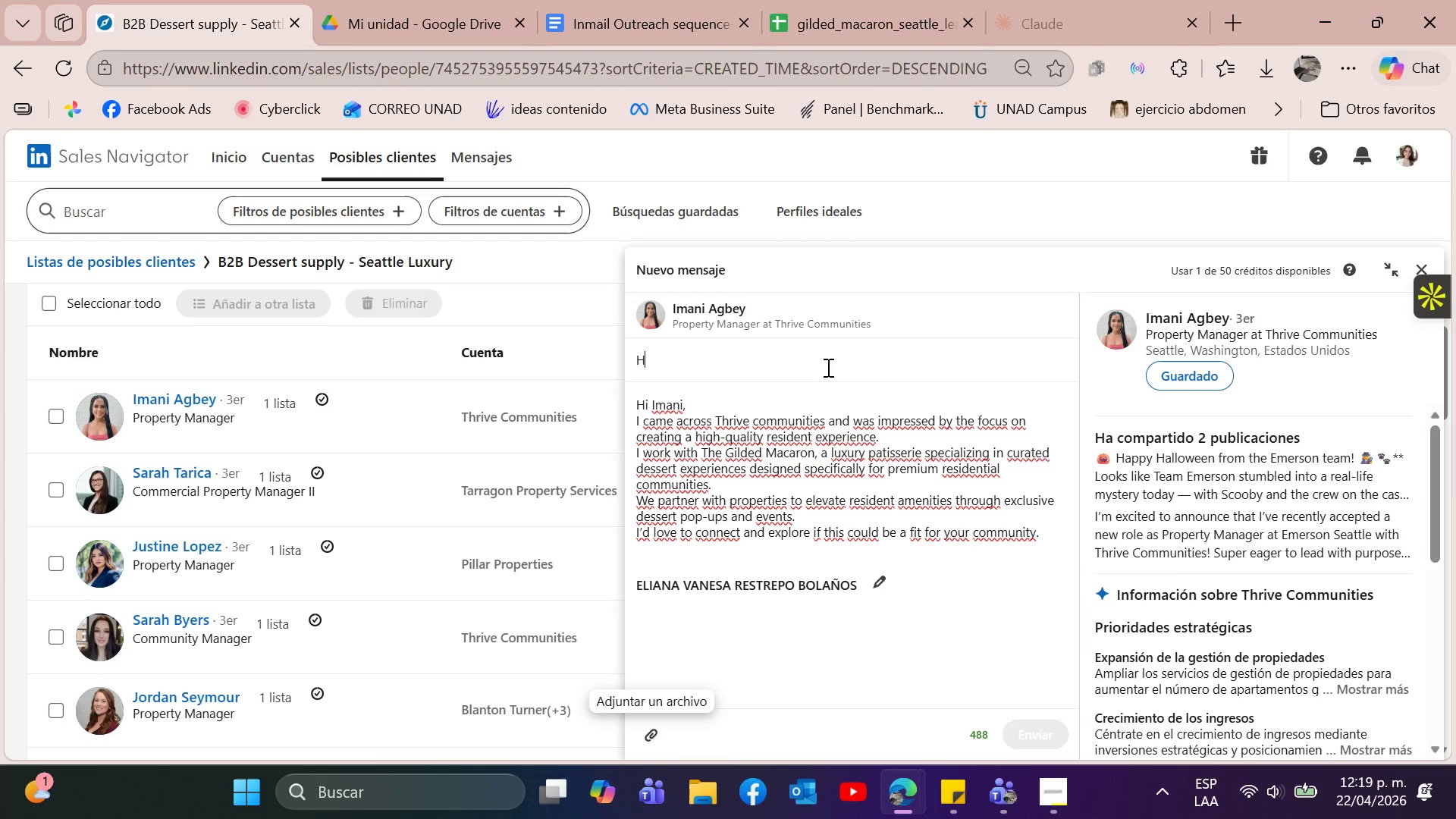 
key(Shift+H)
 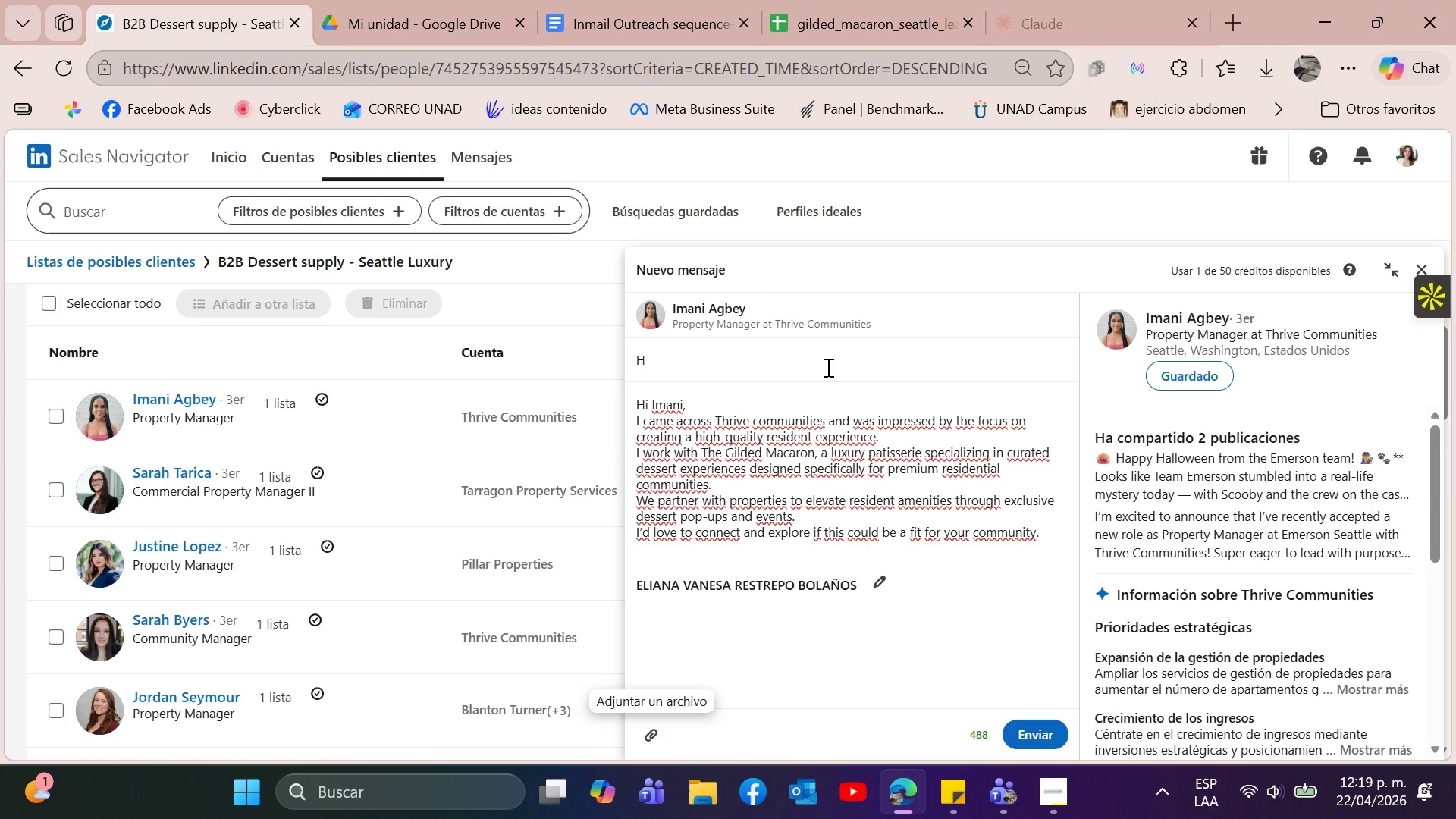 
key(Backspace)
 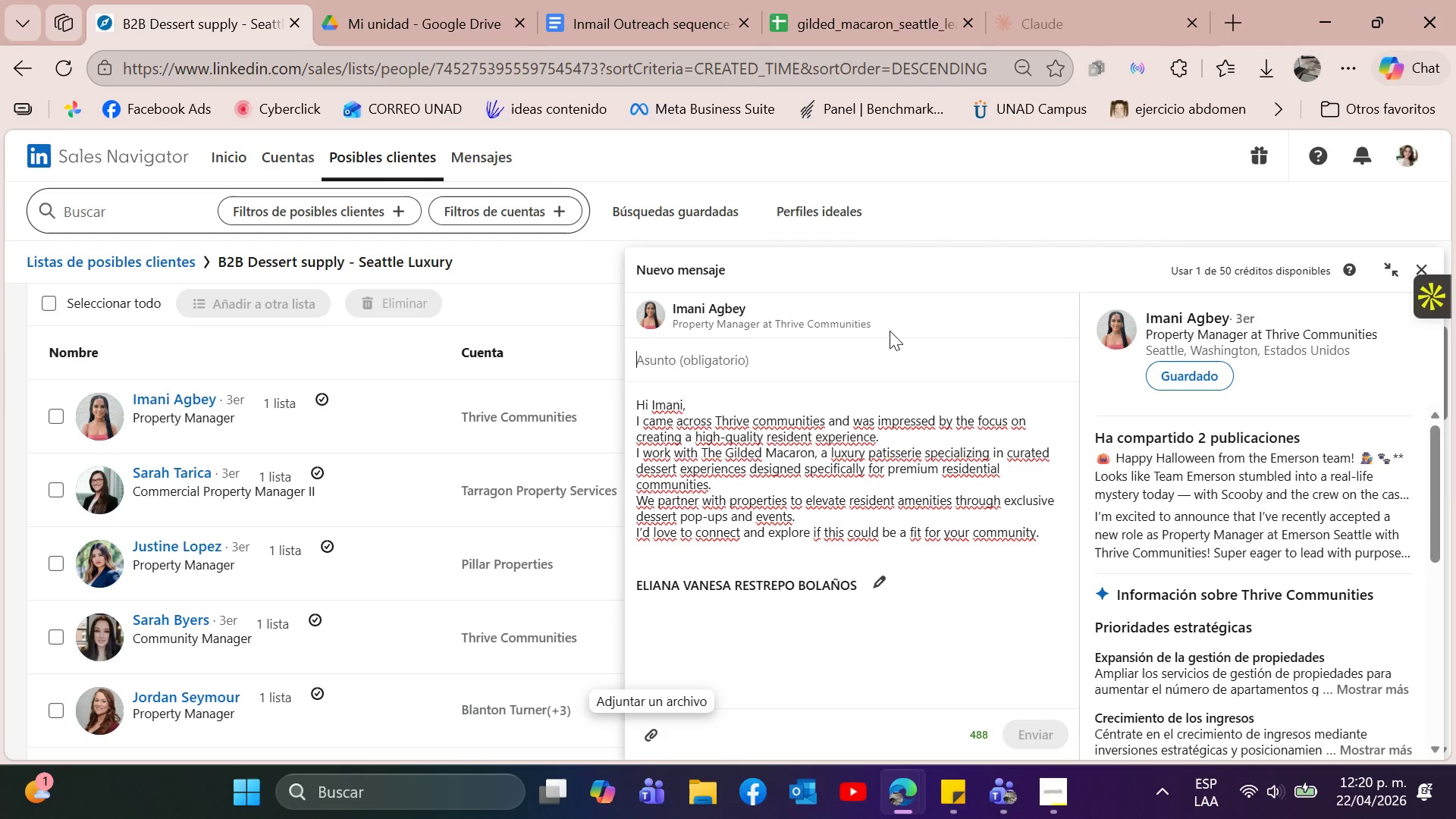 
wait(25.98)
 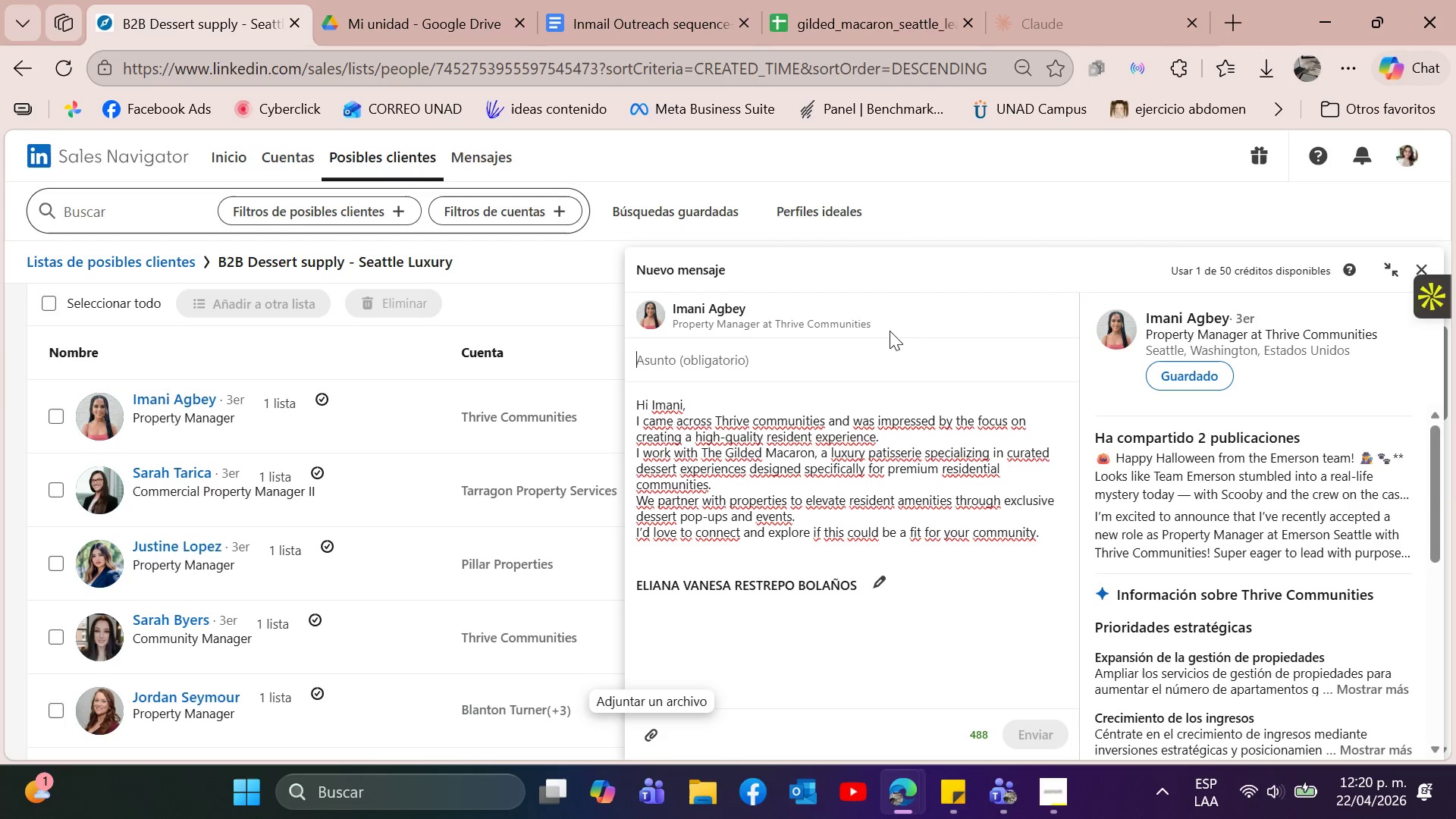 
type(En)
 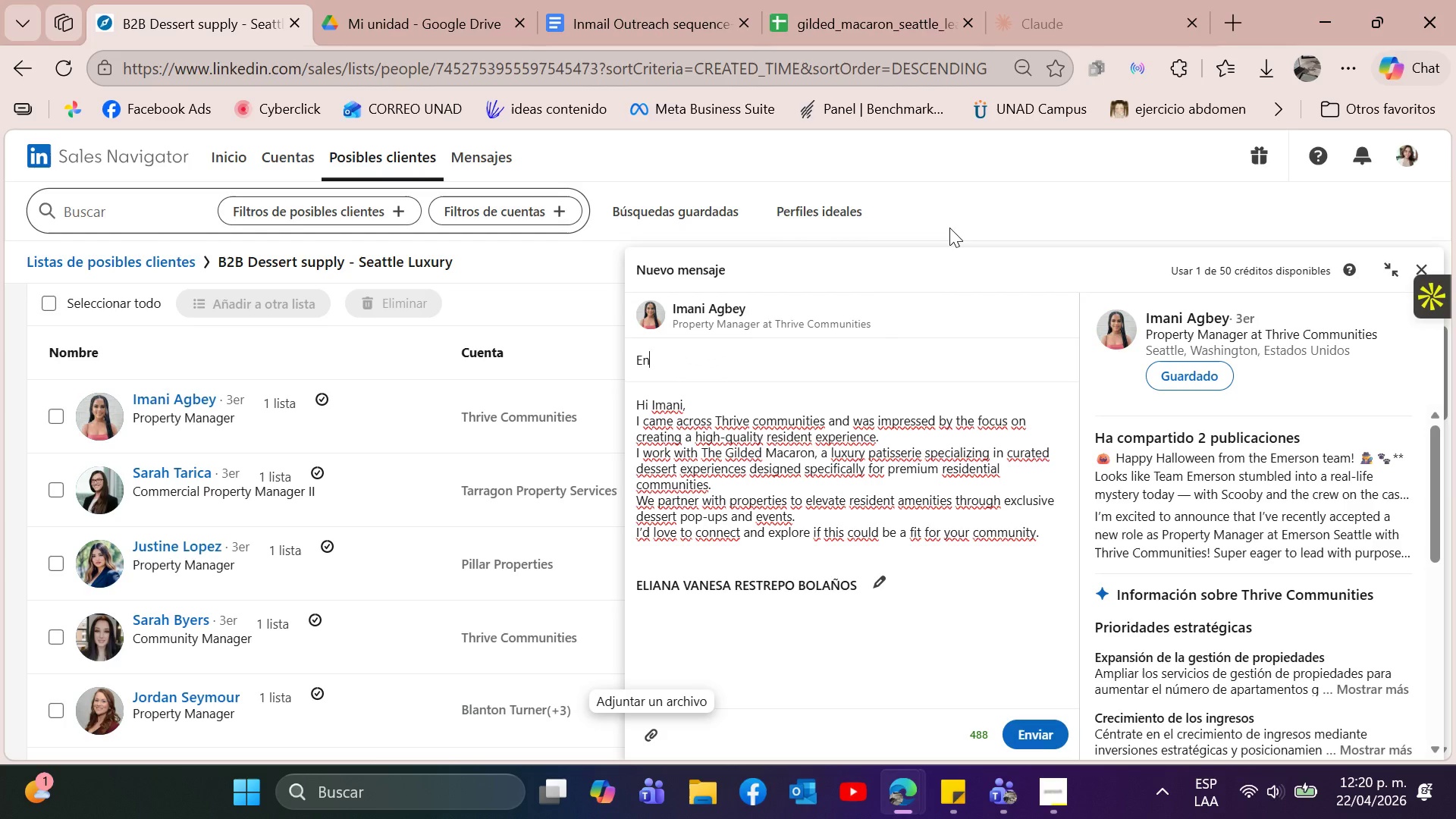 
type(c)
key(Backspace)
type(hancing resident experience at Thrive Communities)
 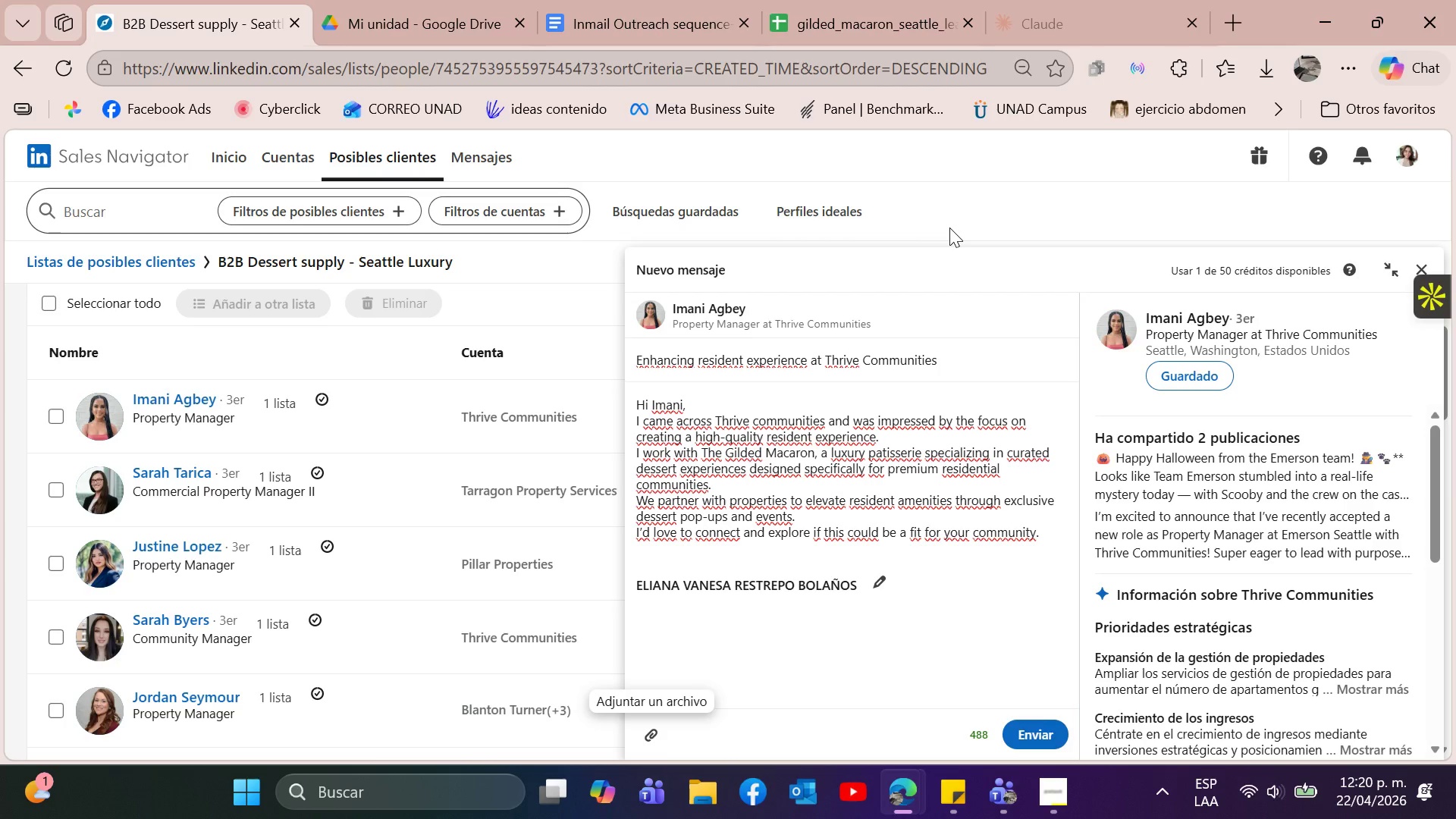 
double_click([971, 450])
 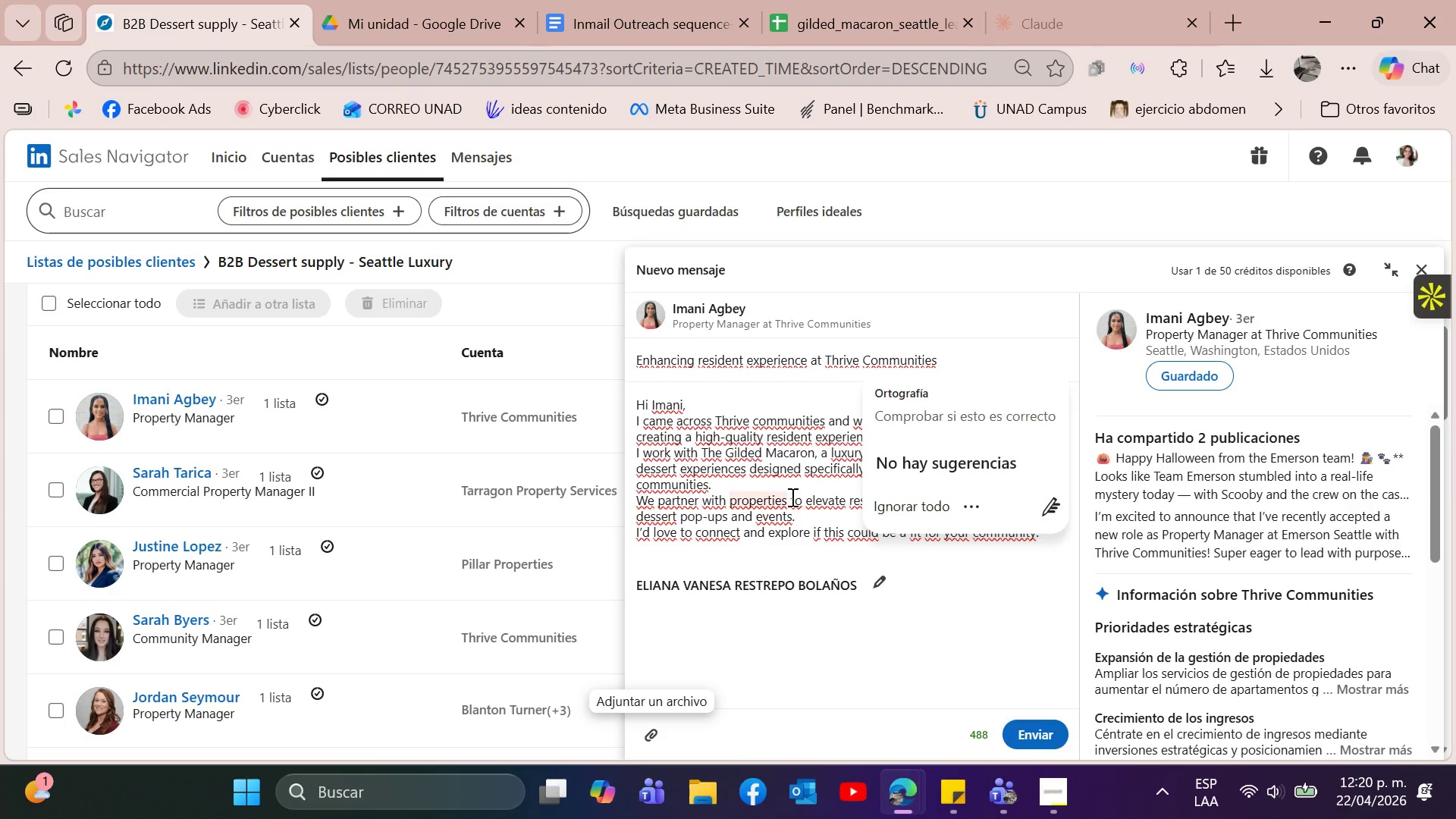 
left_click([811, 494])
 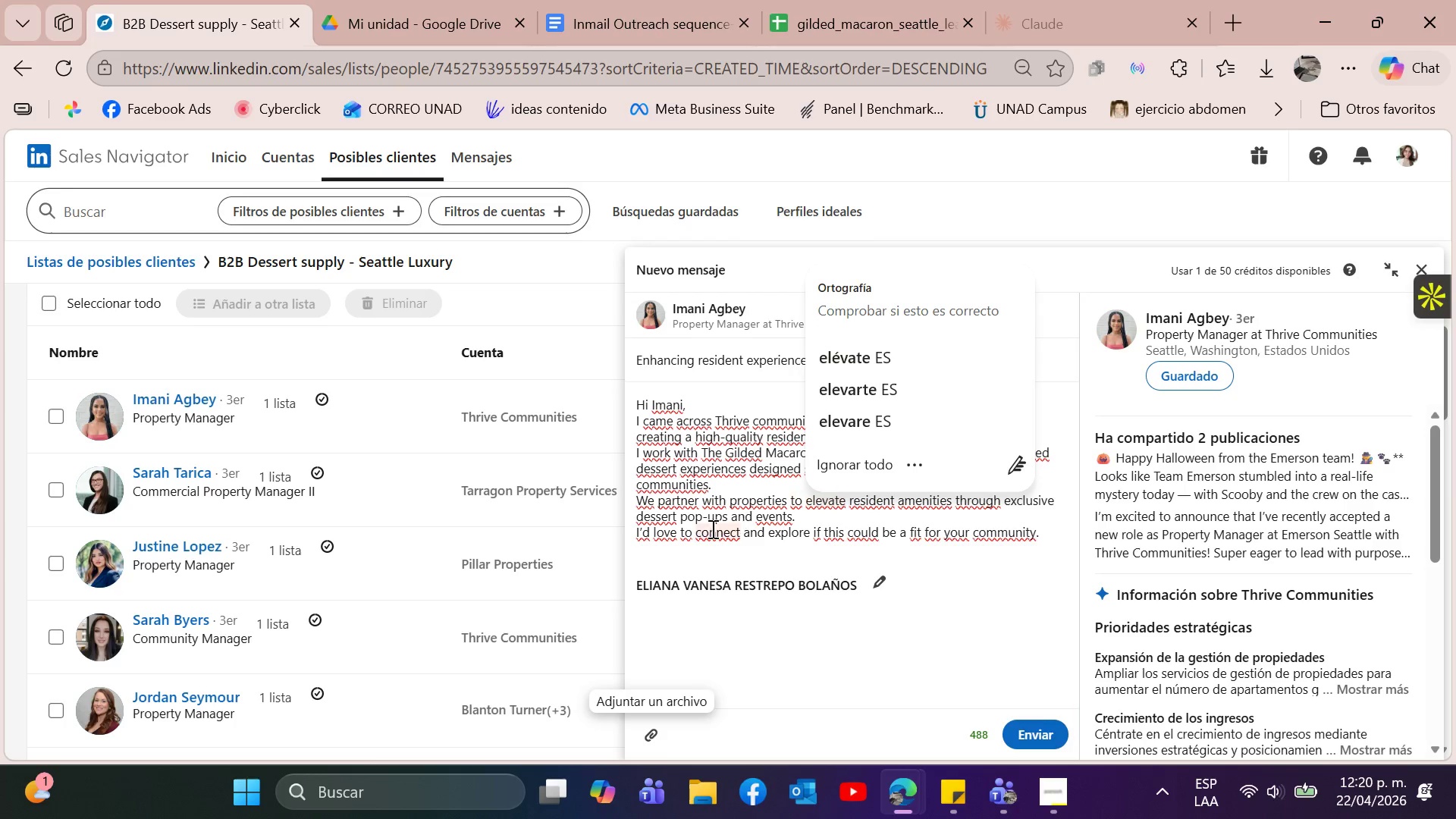 
left_click([709, 524])
 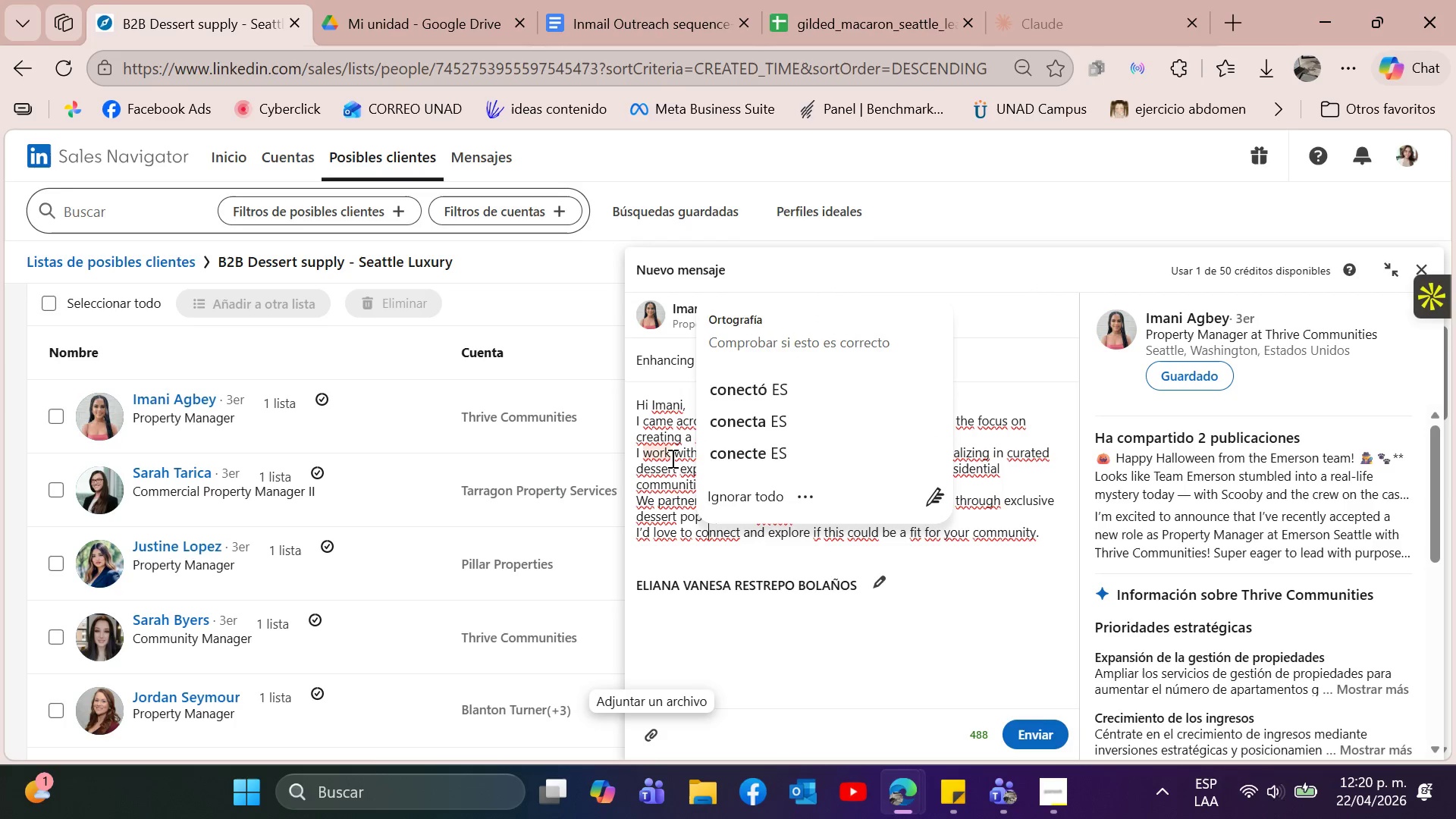 
wait(5.72)
 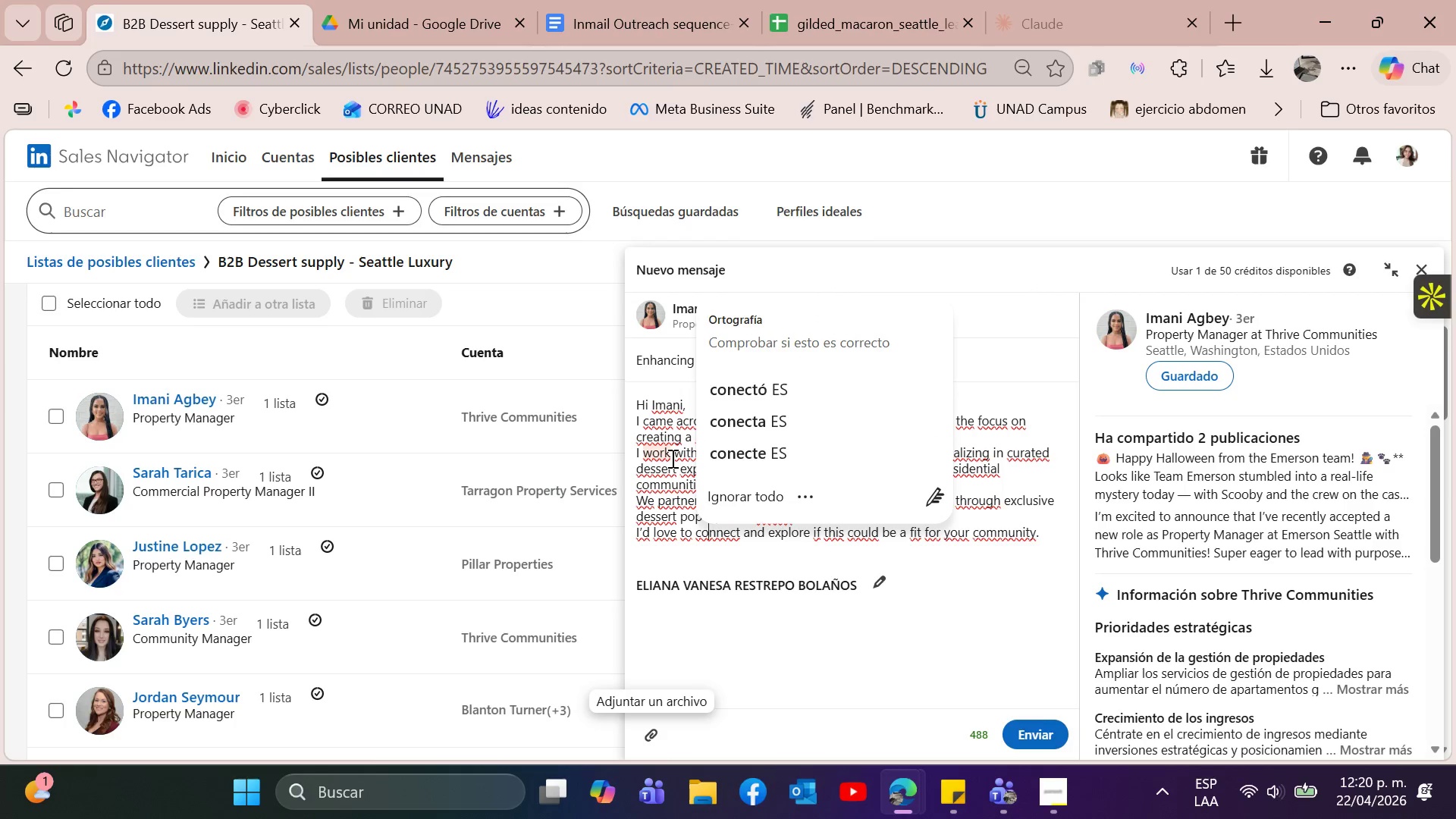 
left_click([649, 437])
 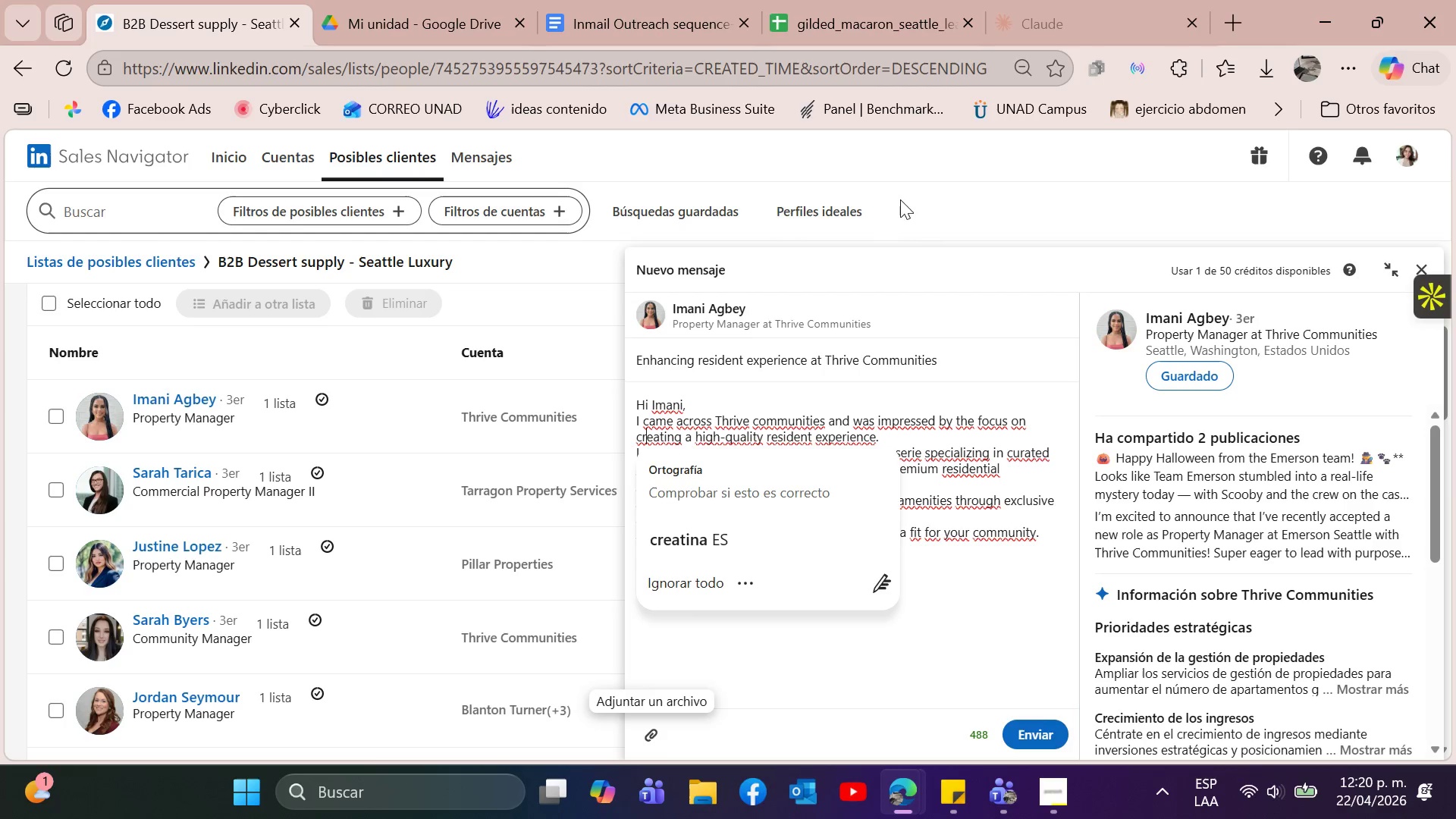 
wait(6.08)
 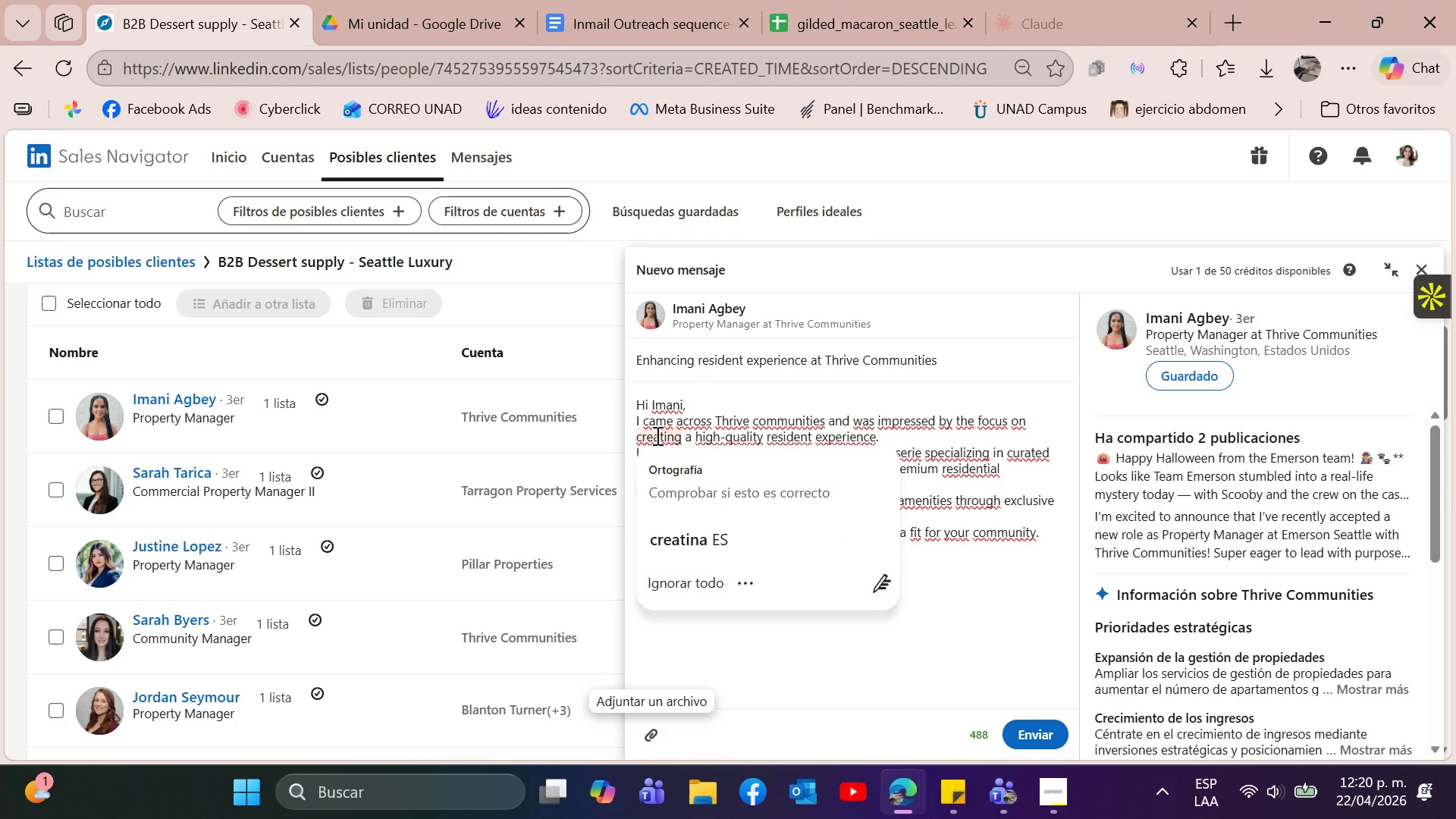 
double_click([637, 0])
 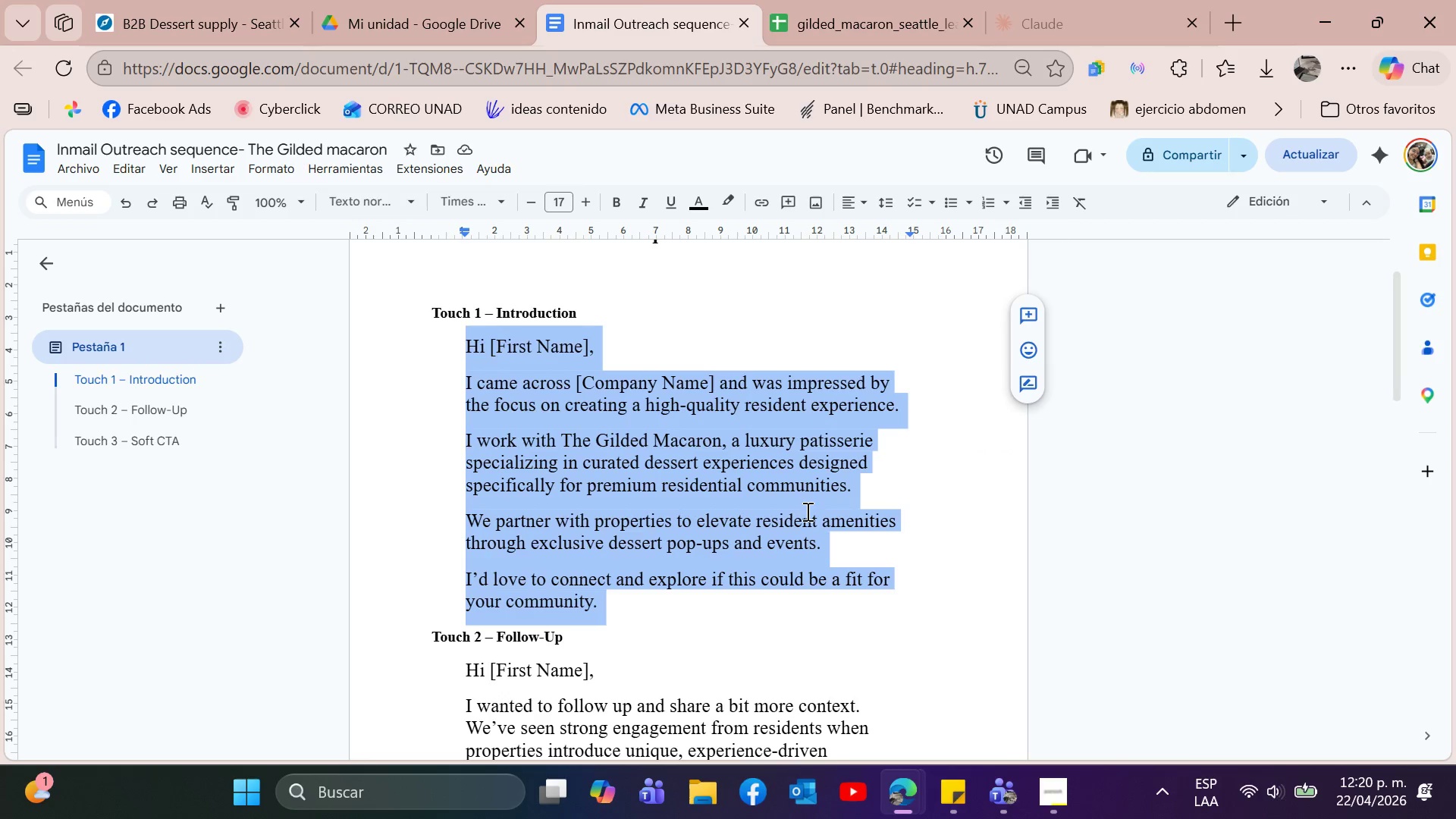 
left_click([806, 511])
 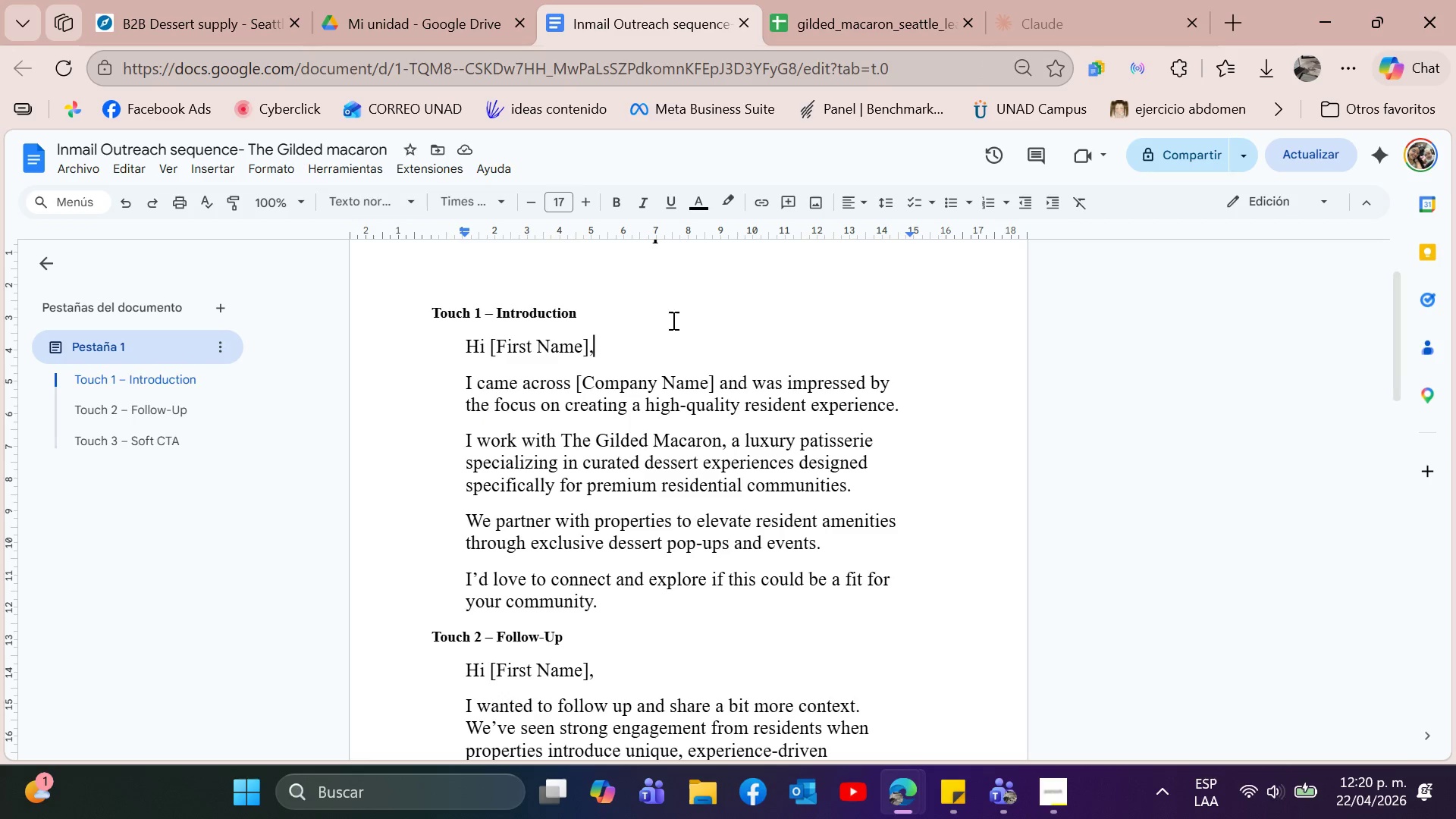 
double_click([668, 316])
 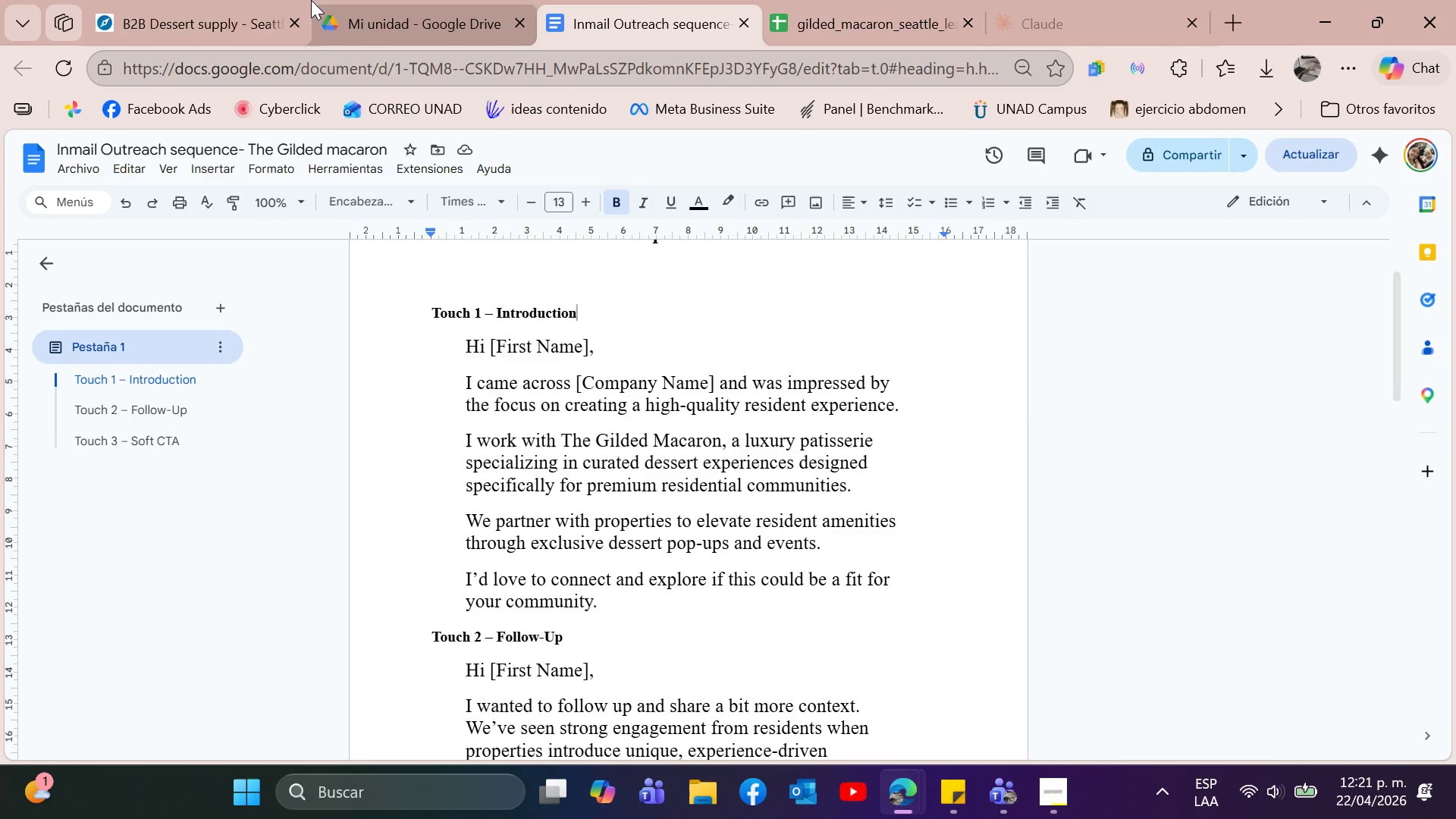 
left_click([255, 0])
 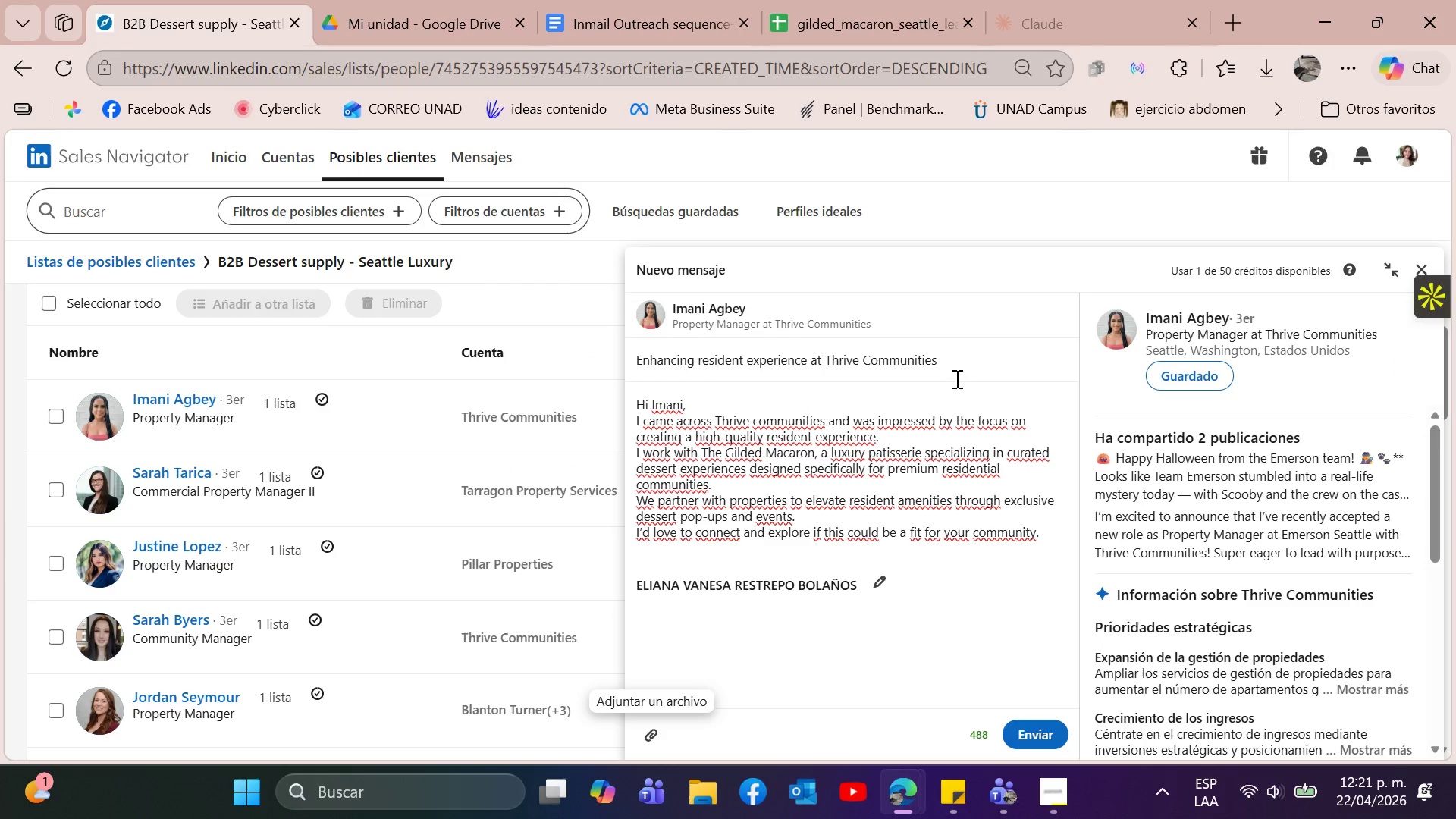 
left_click_drag(start_coordinate=[971, 368], to_coordinate=[582, 363])
 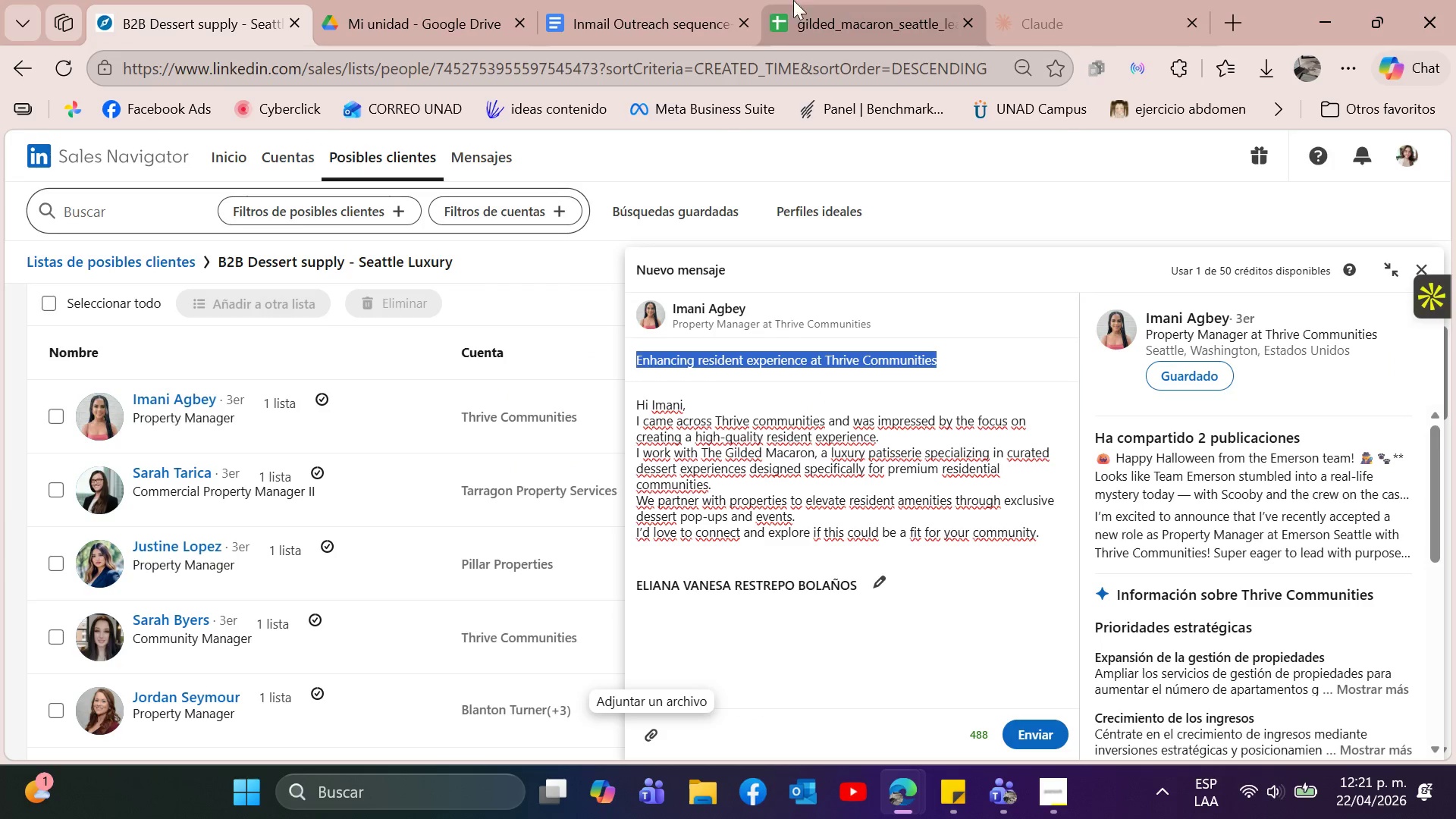 
key(Control+C)
 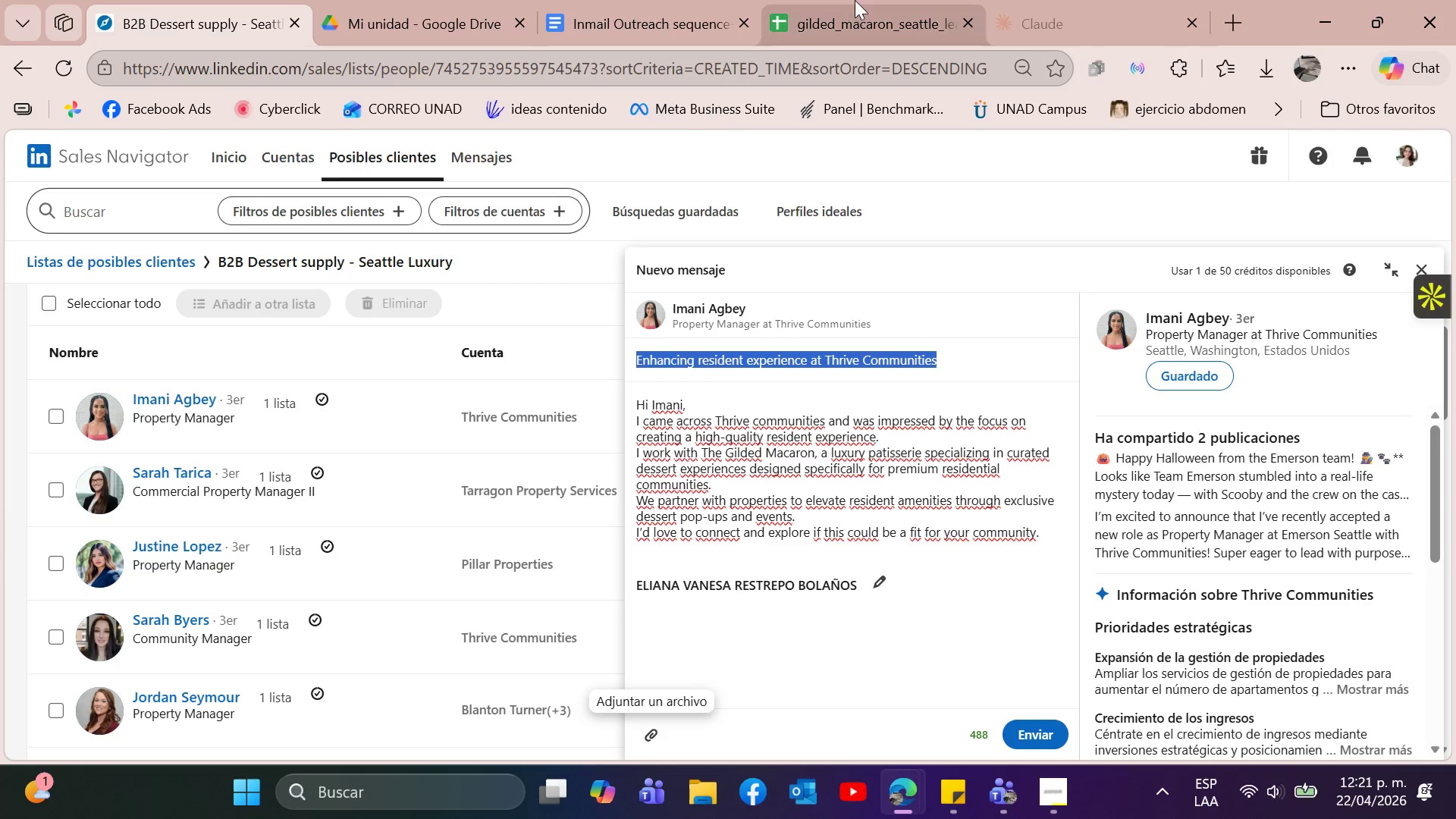 
key(Control+C)
 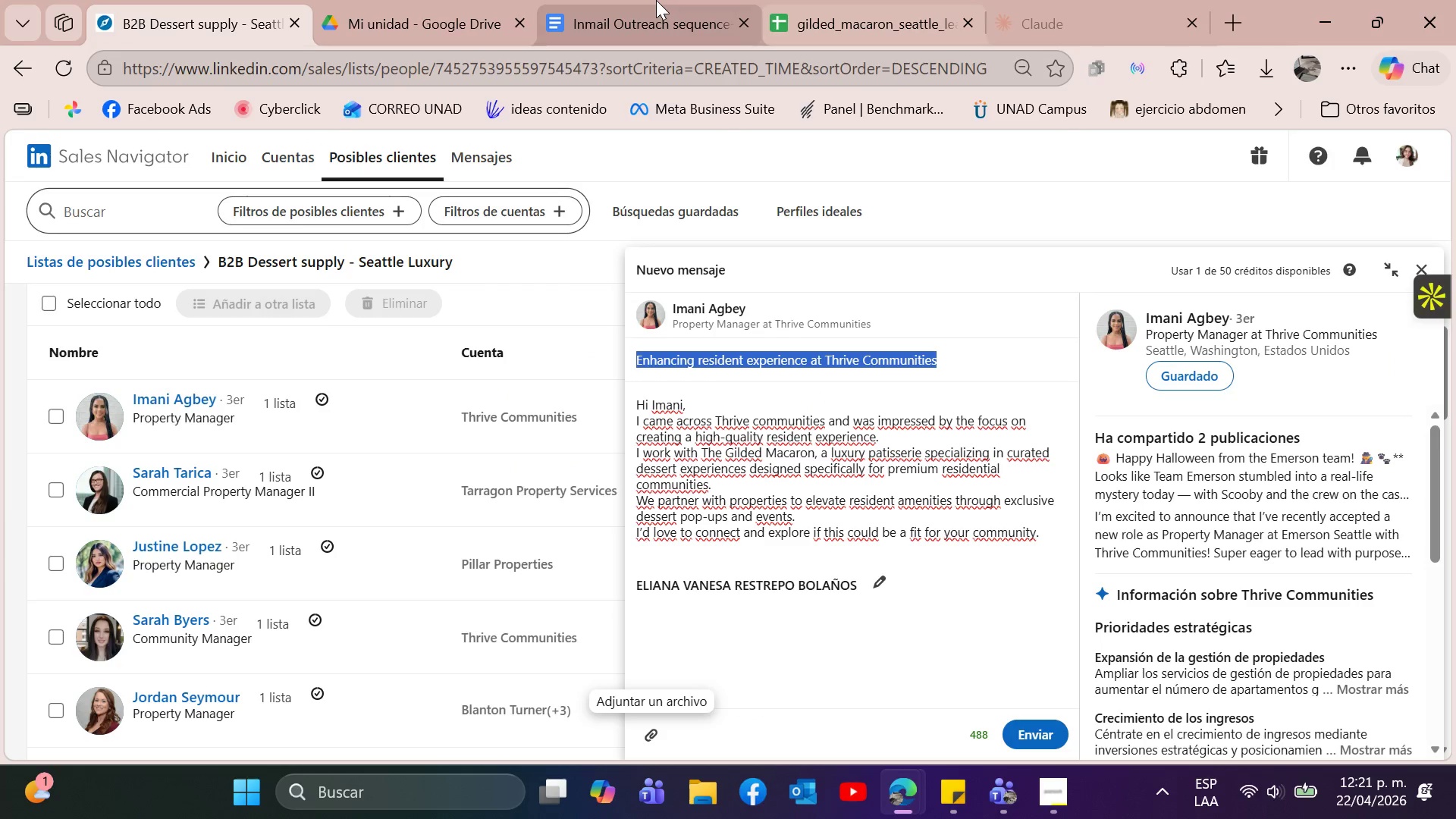 
left_click([656, 0])
 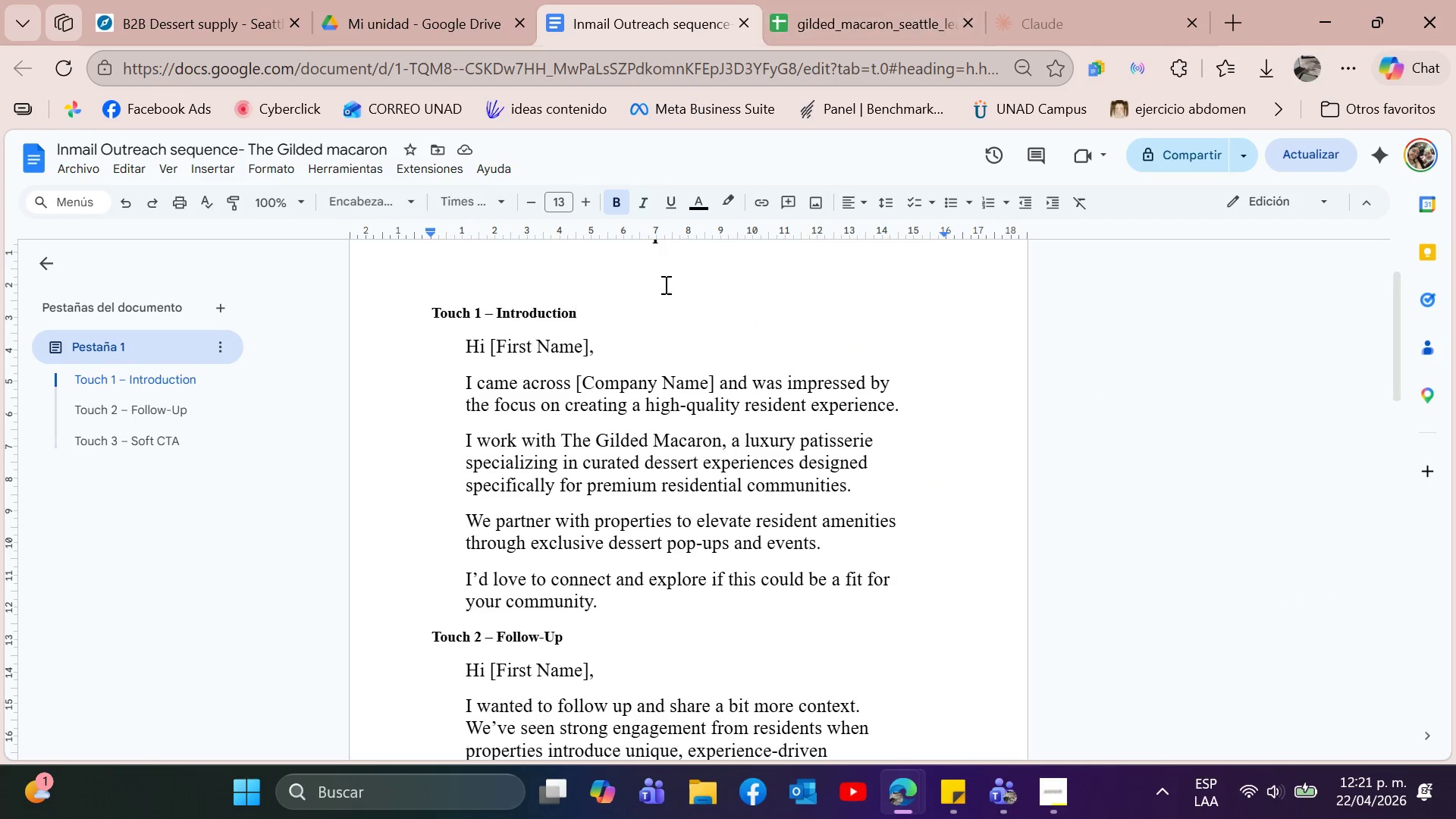 
left_click([651, 325])
 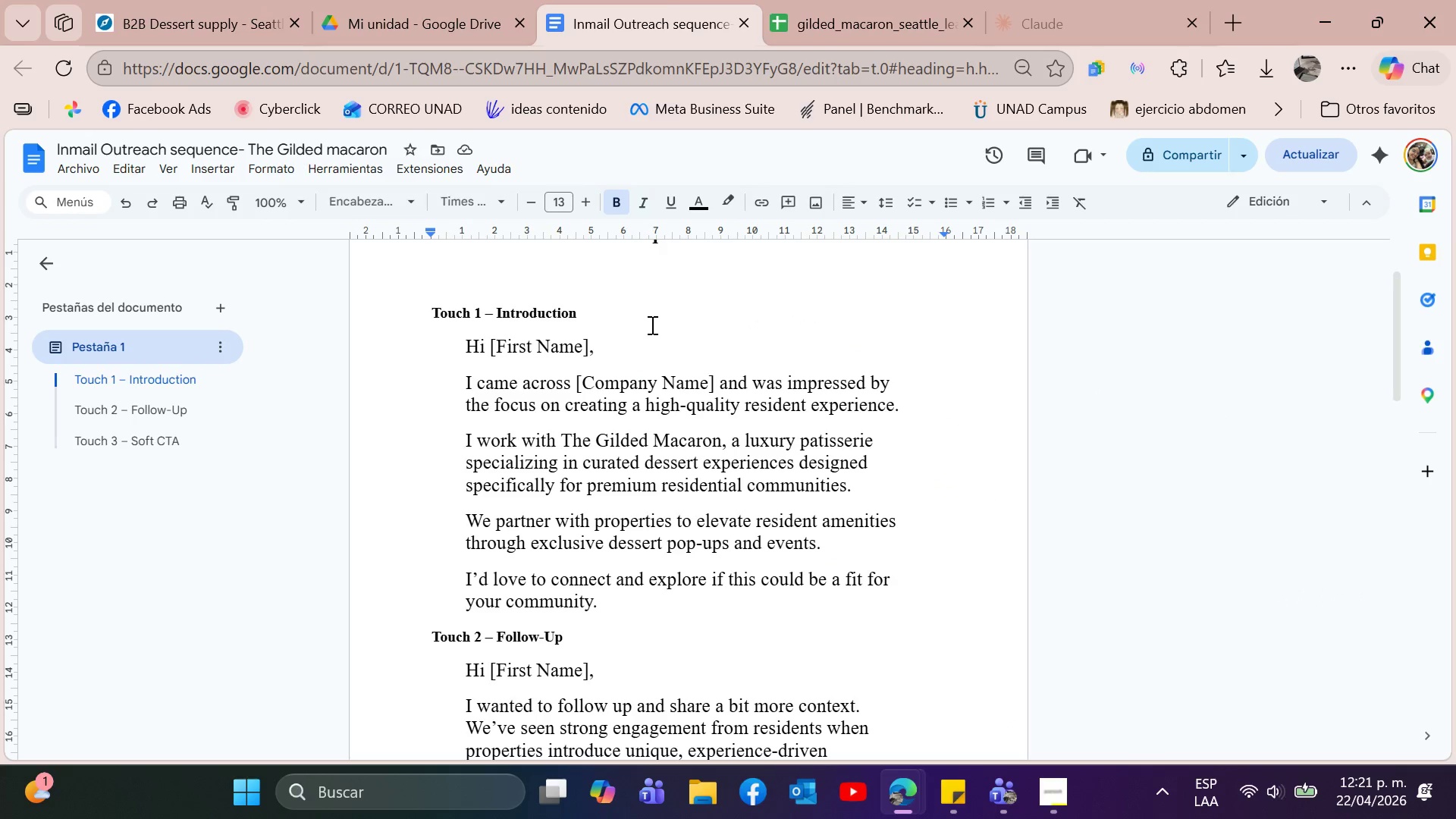 
key(Enter)
 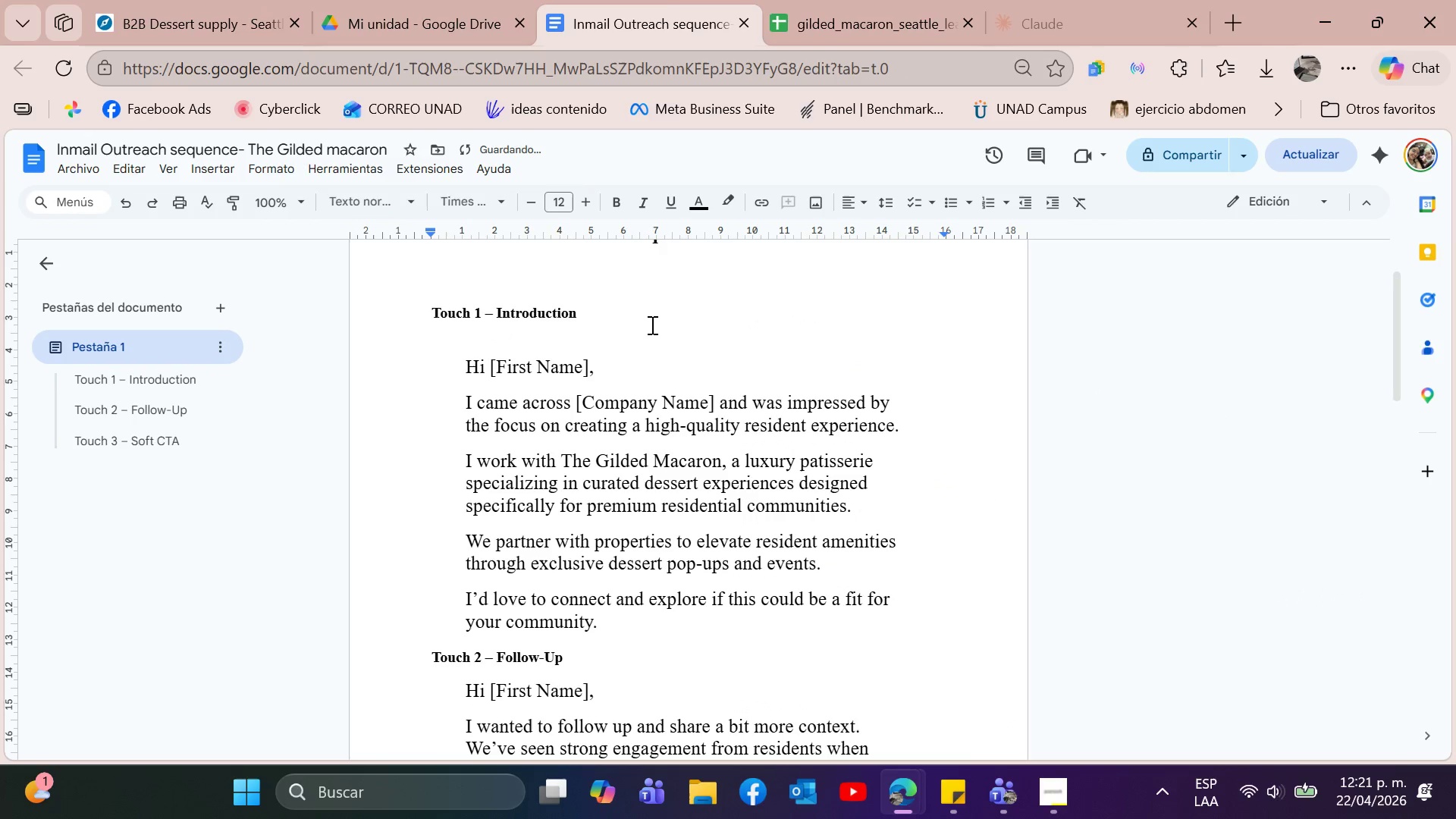 
key(Control+V)
 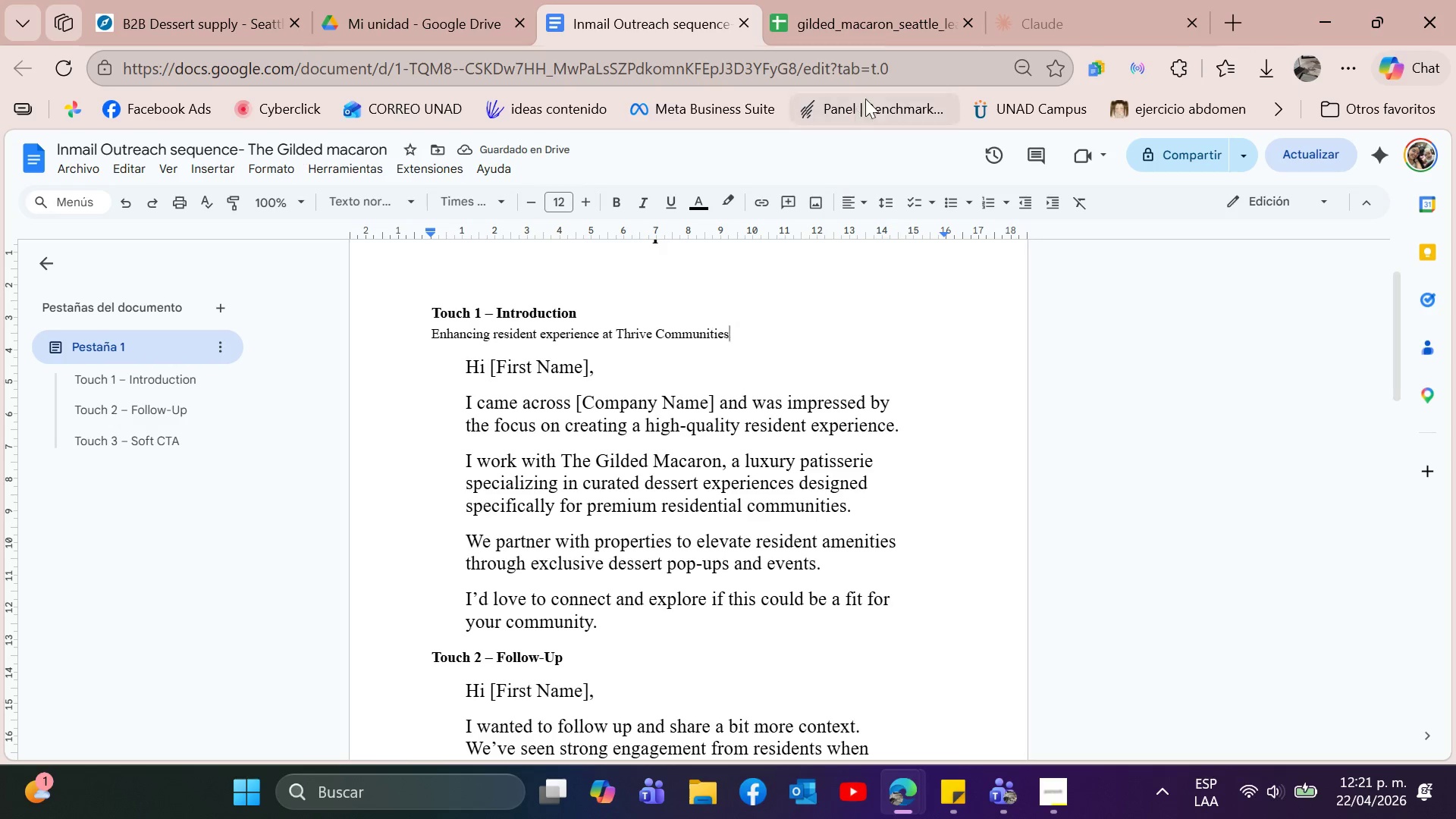 
left_click_drag(start_coordinate=[747, 332], to_coordinate=[625, 332])
 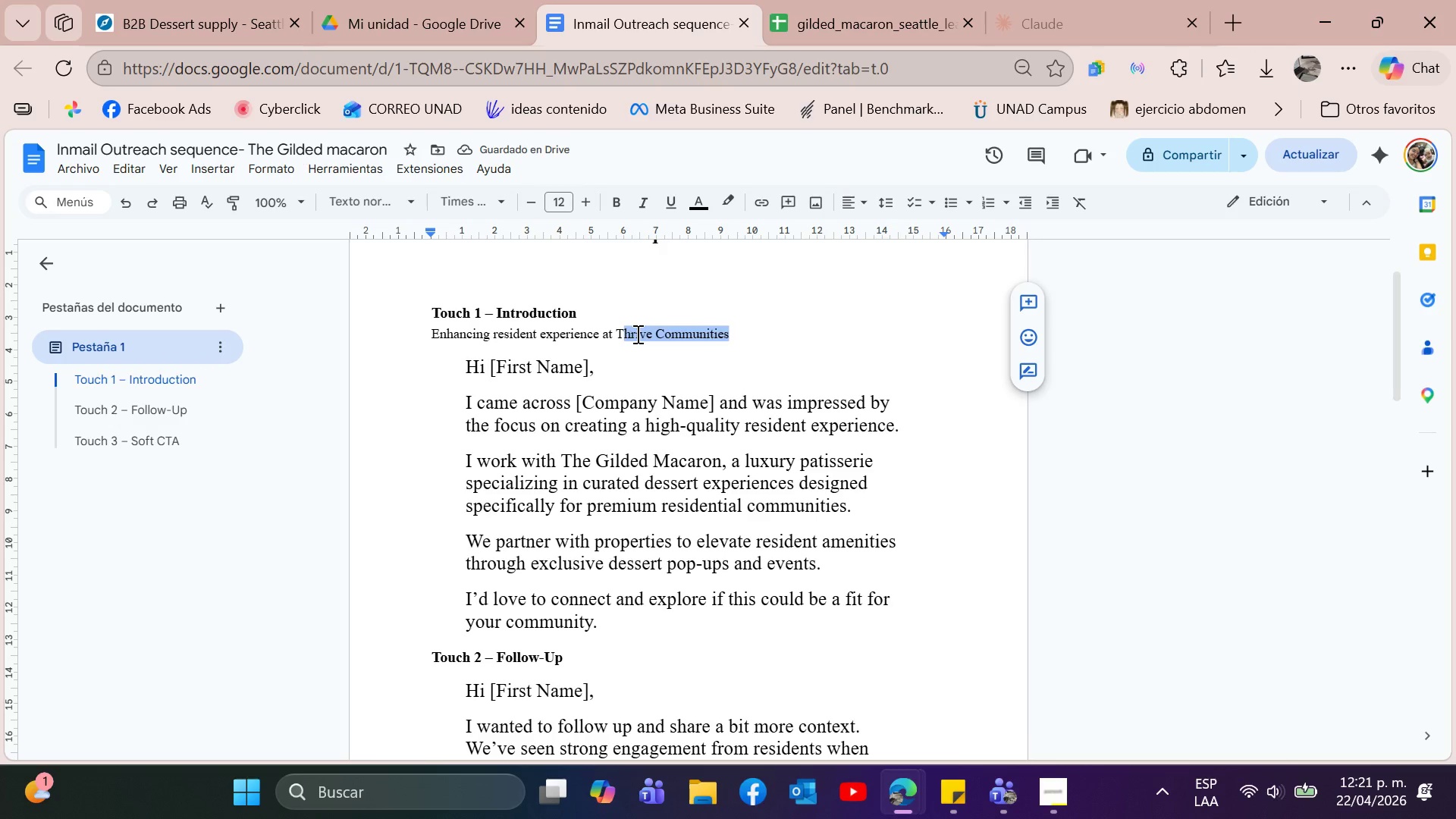 
key(Backspace)
 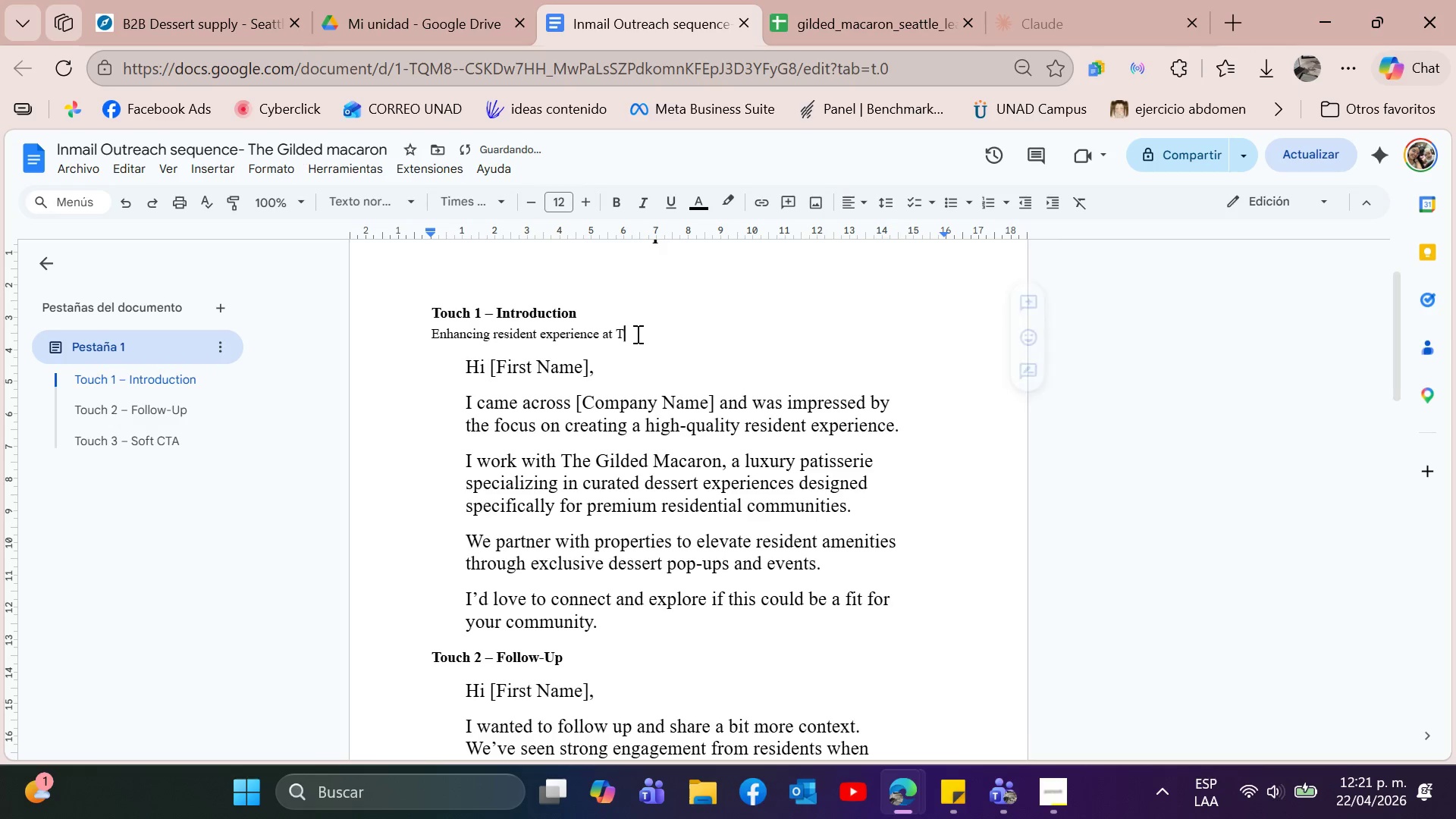 
key(Backspace)
 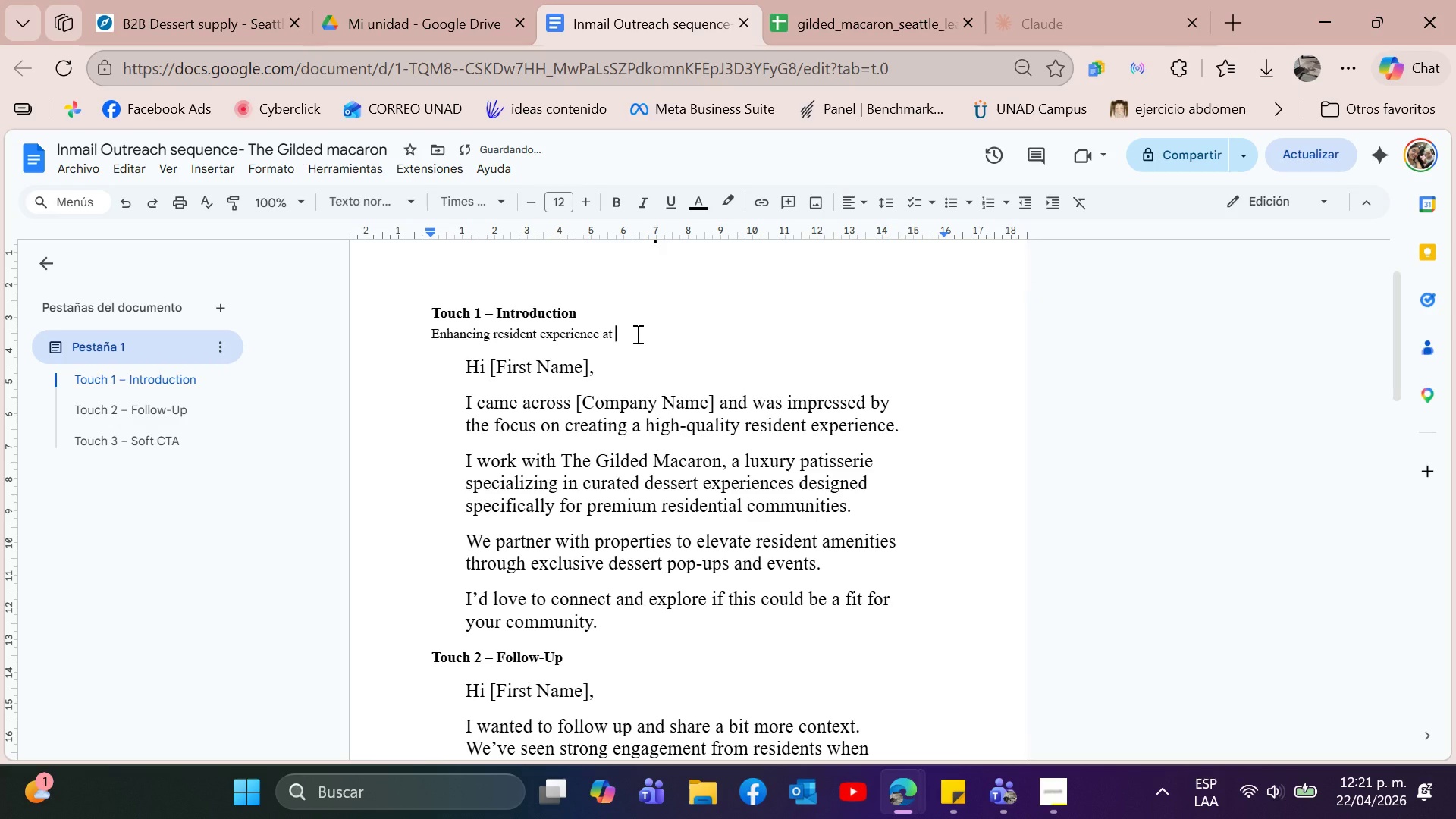 
hold_key(key=ShiftRight, duration=0.36)
 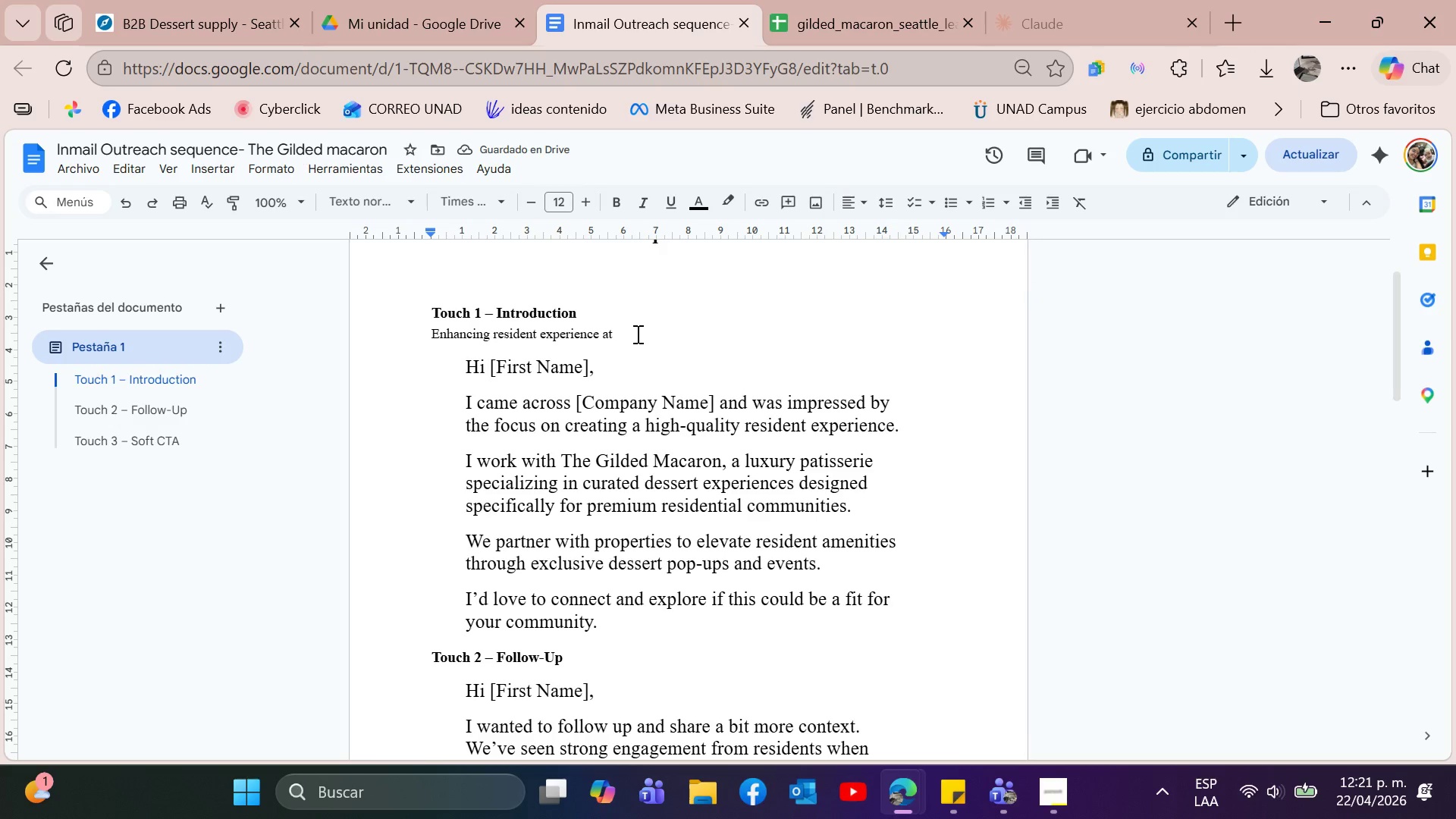 
key(Shift+8)
 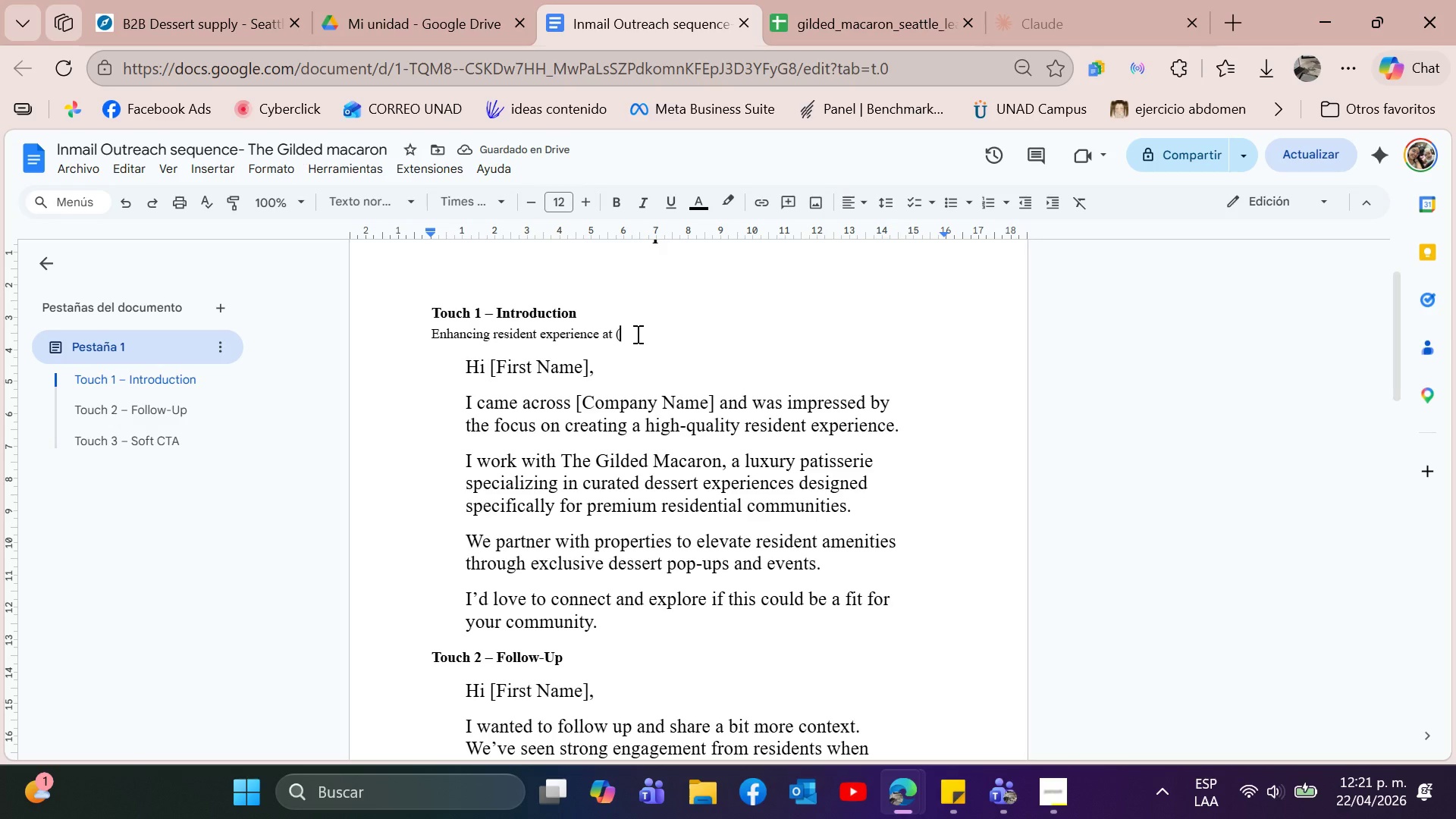 
type(company name()
 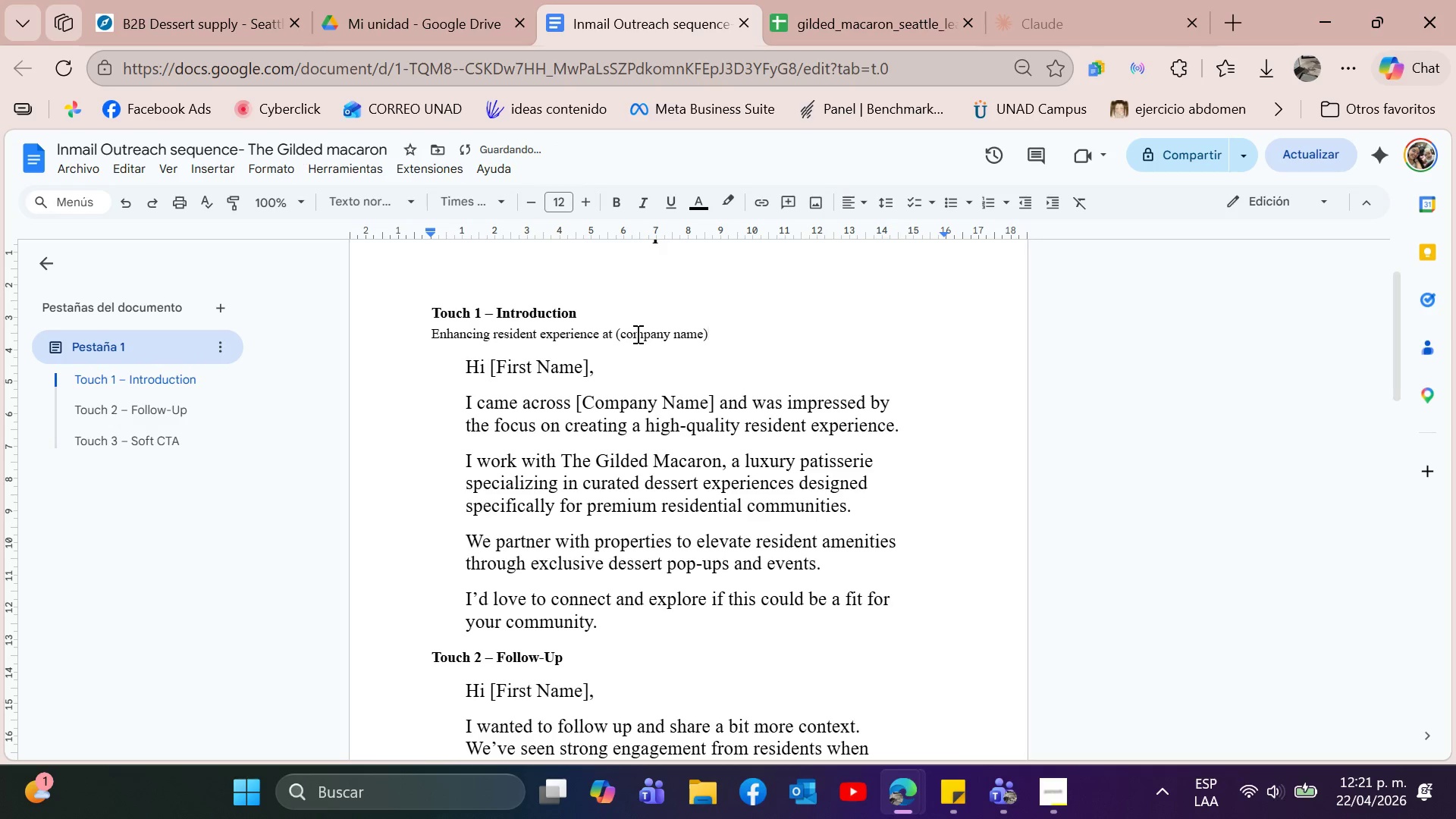 
scroll: coordinate [667, 523], scroll_direction: down, amount: 2.0
 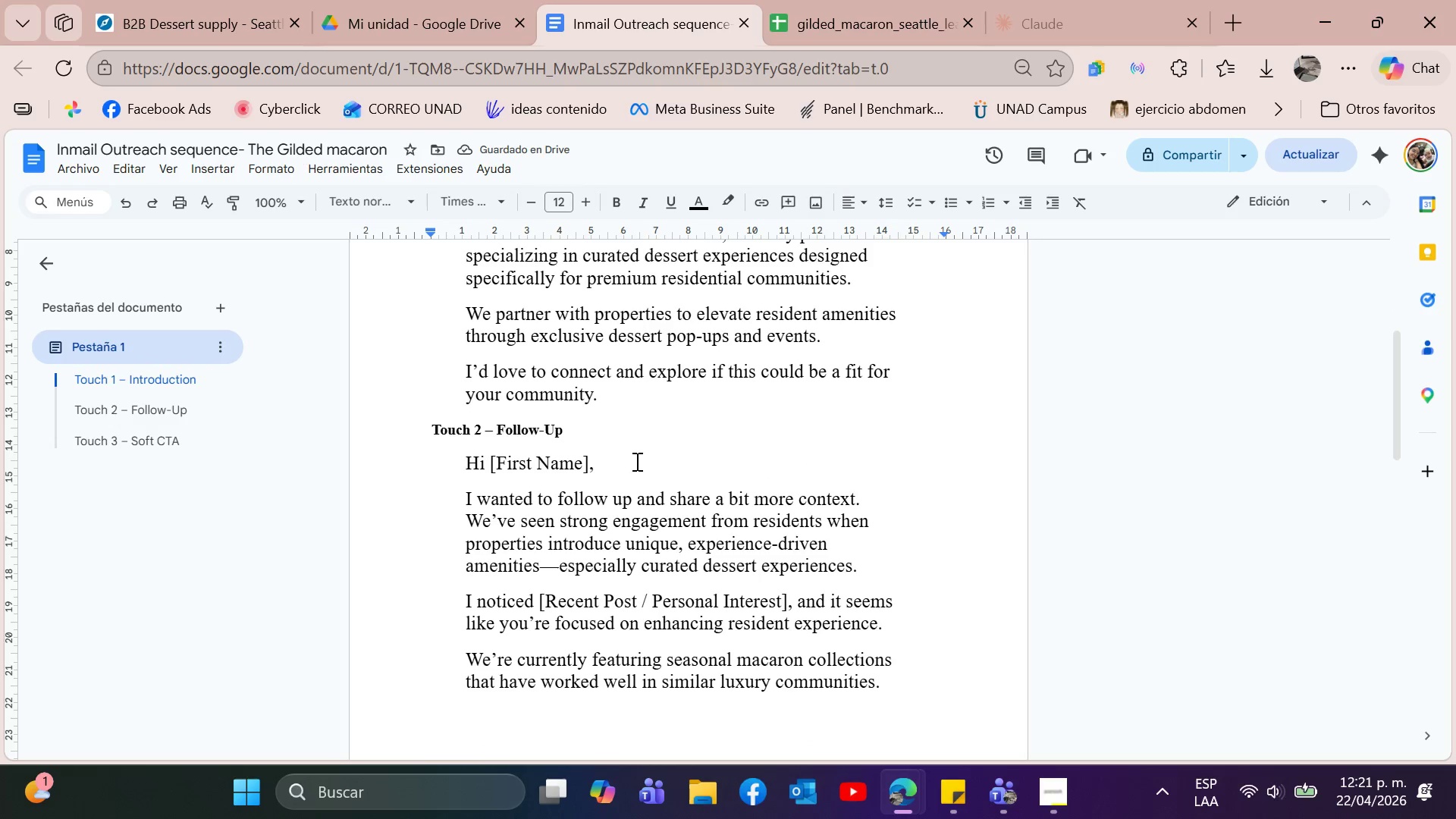 
left_click([648, 427])
 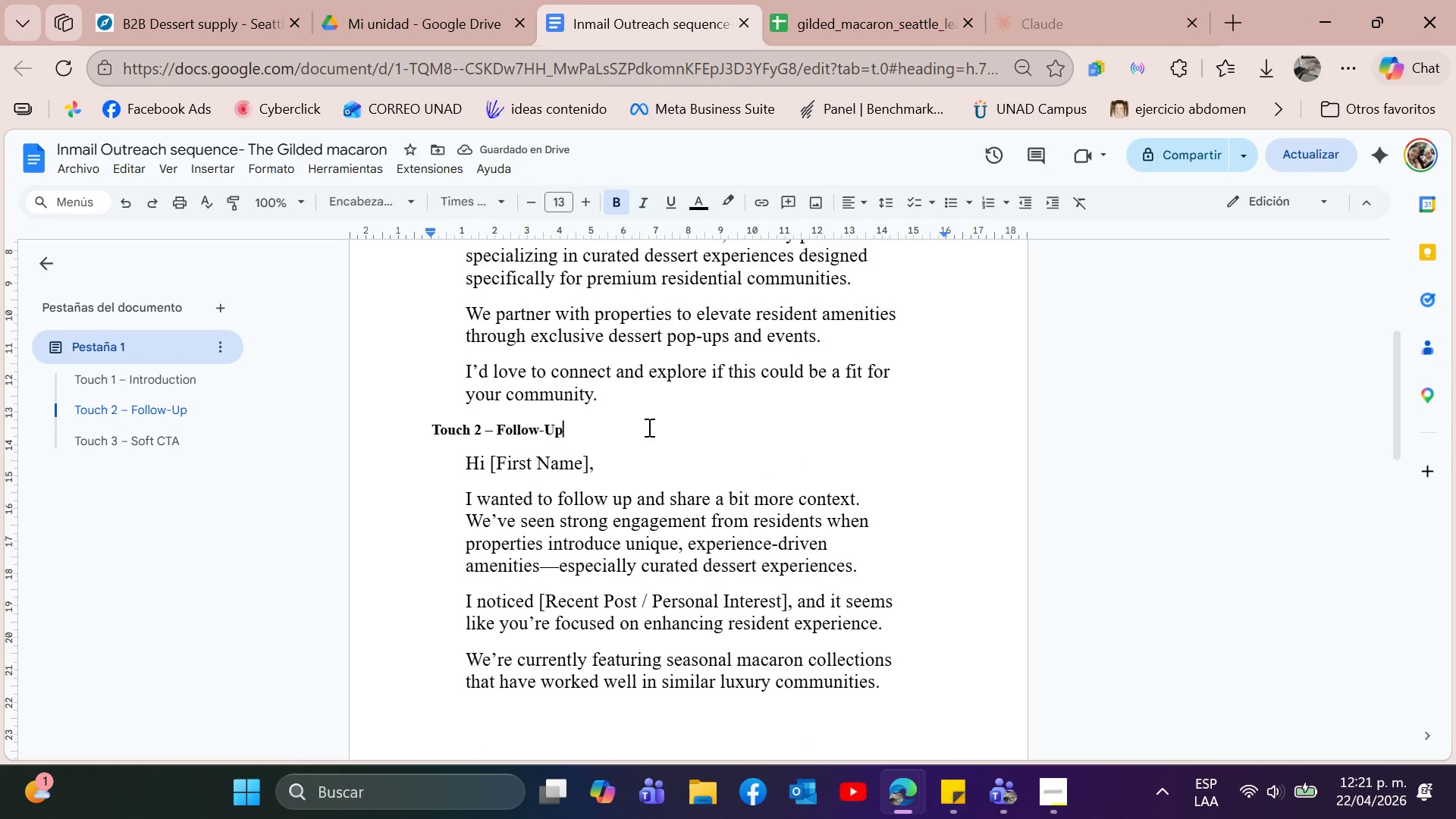 
key(Enter)
 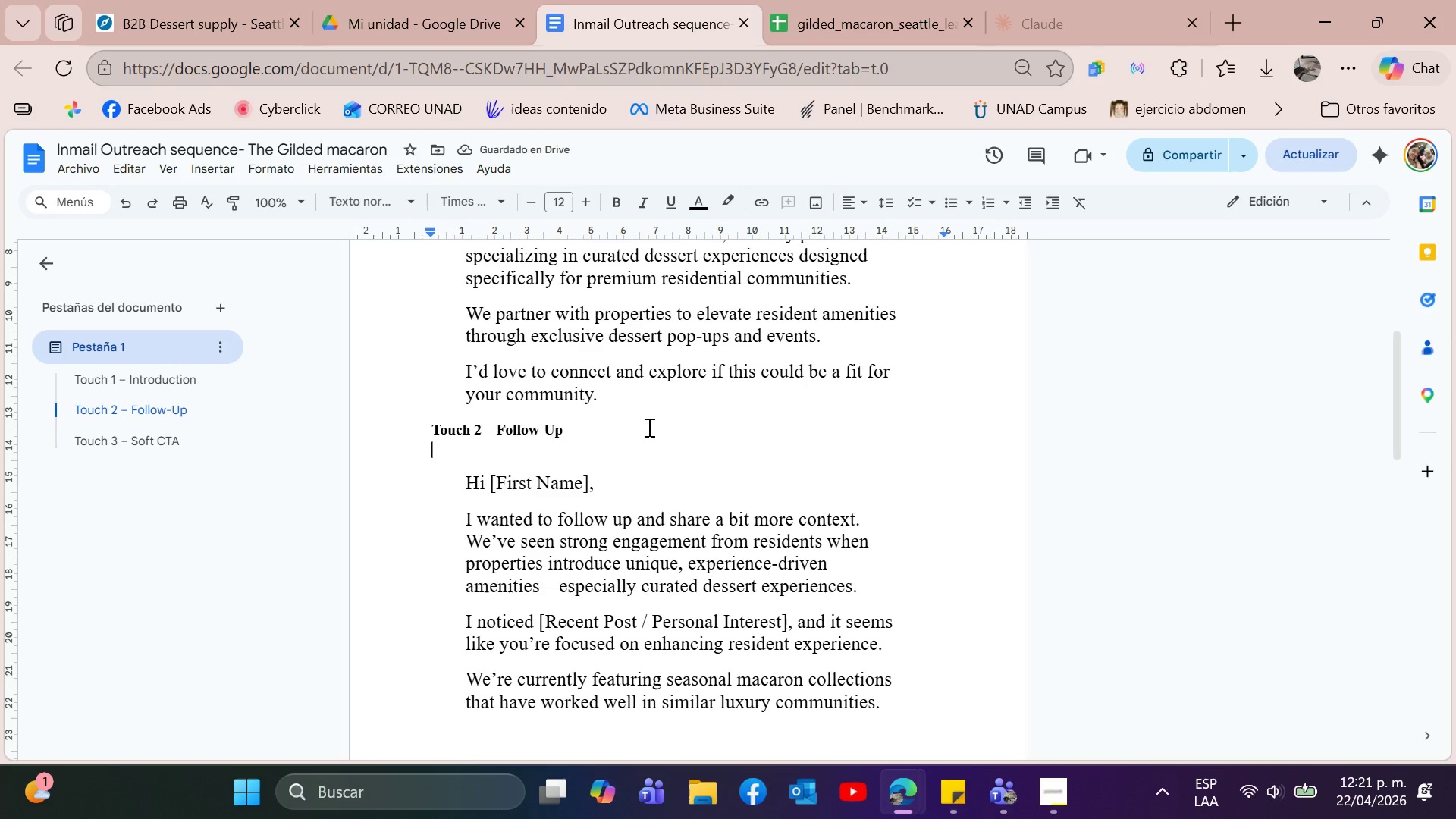 
scroll: coordinate [809, 391], scroll_direction: up, amount: 3.0
 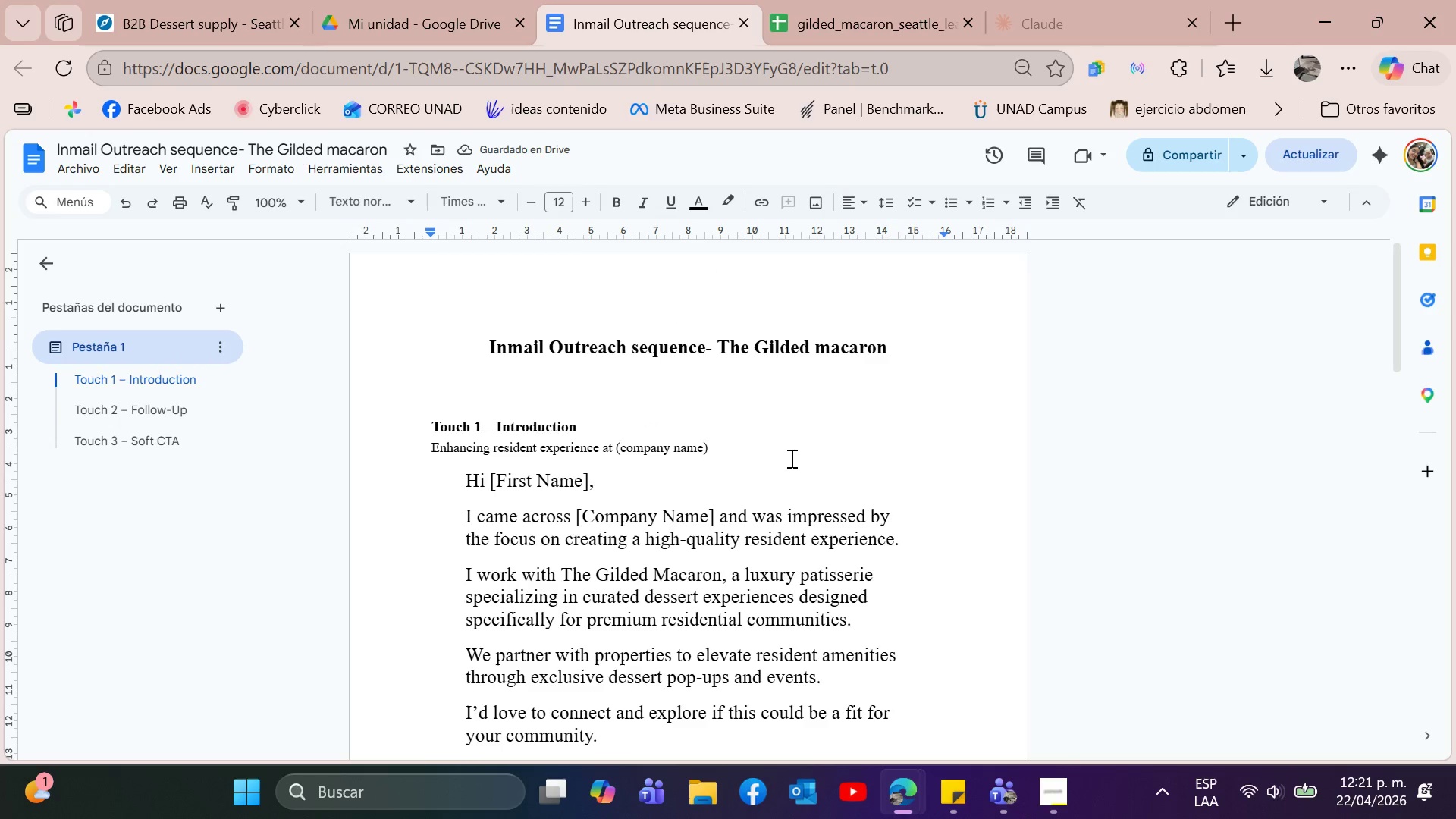 
left_click([764, 454])
 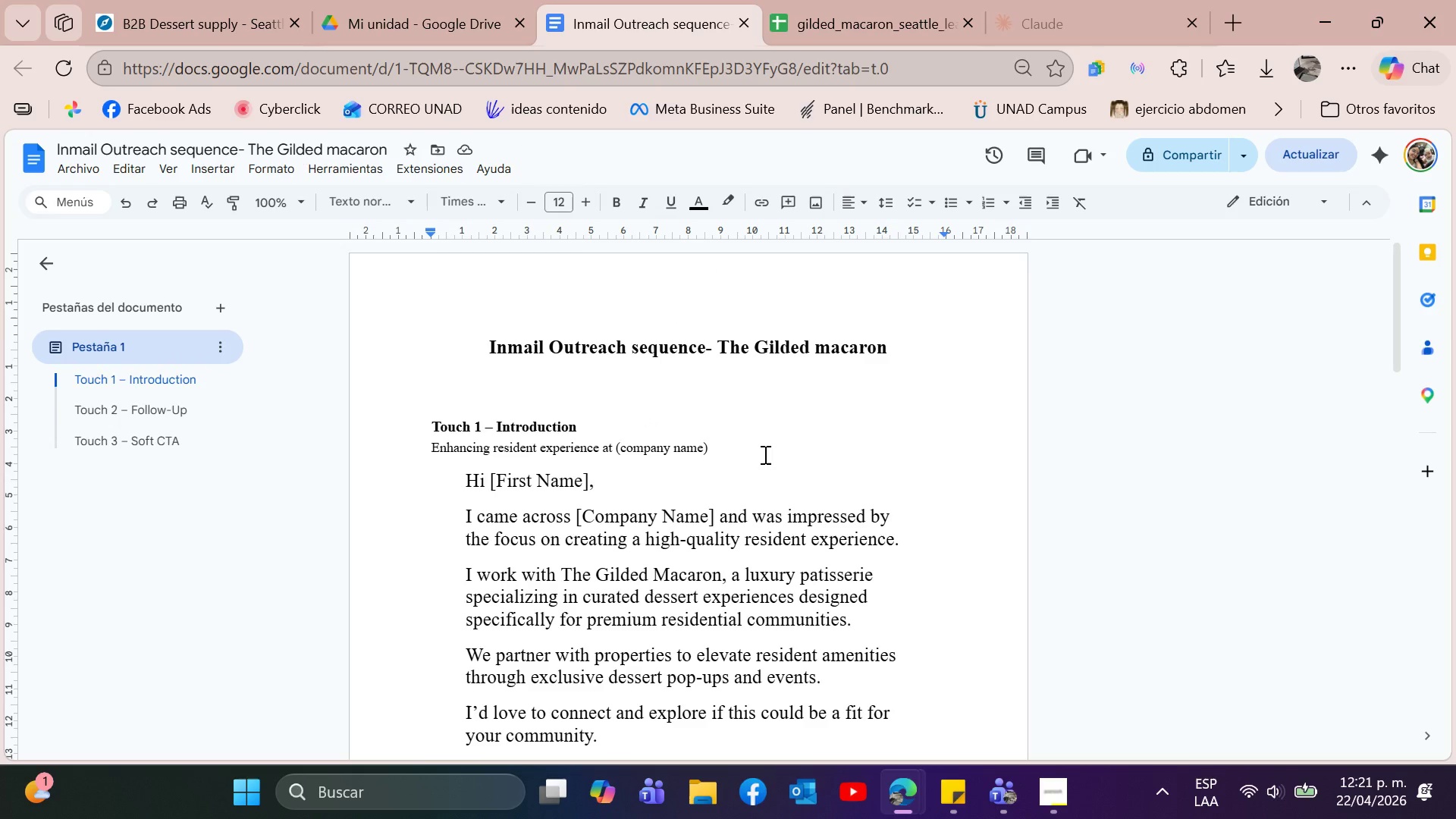 
key(Enter)
 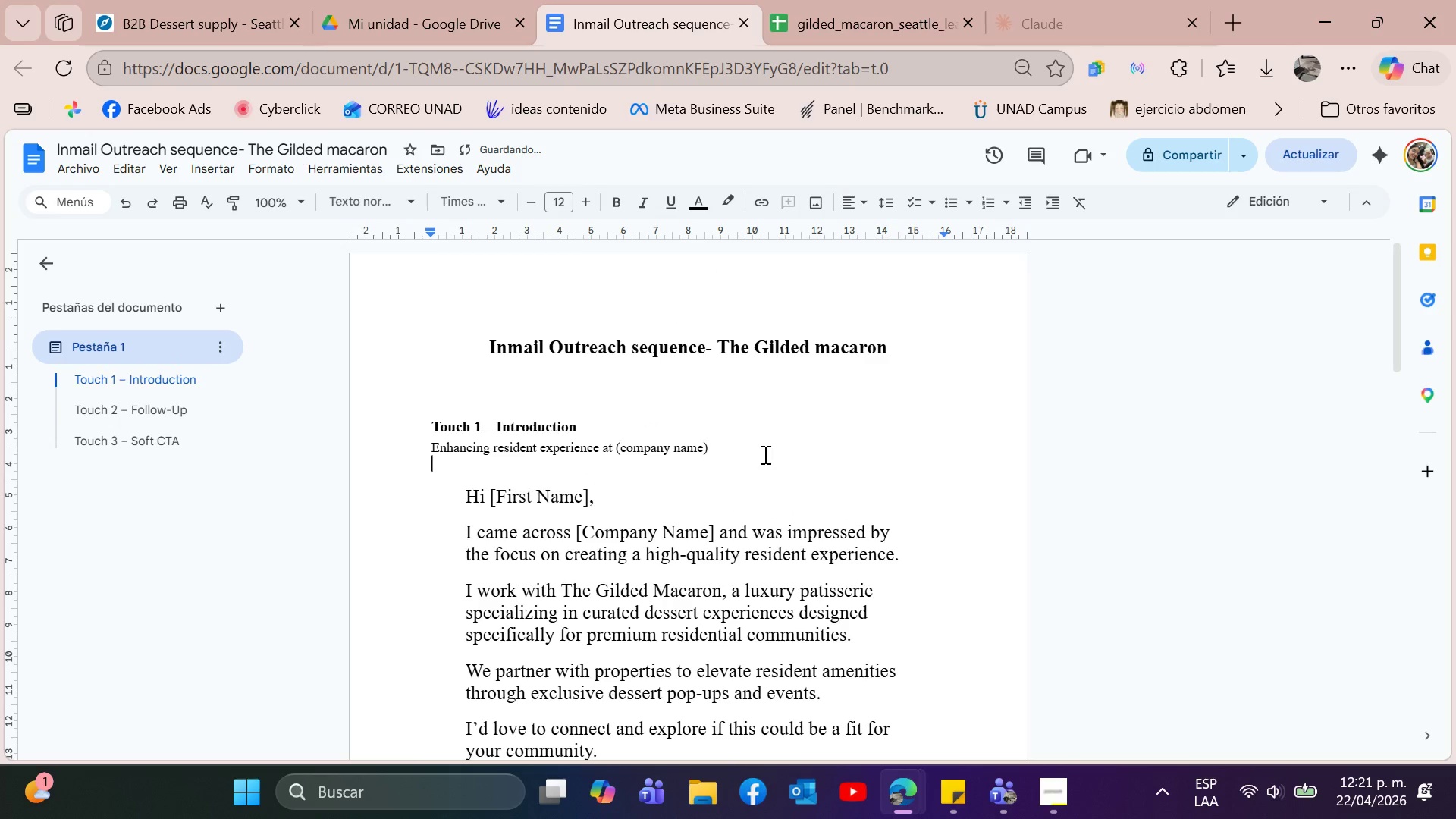 
type(A quick idea for your resident amenities)
 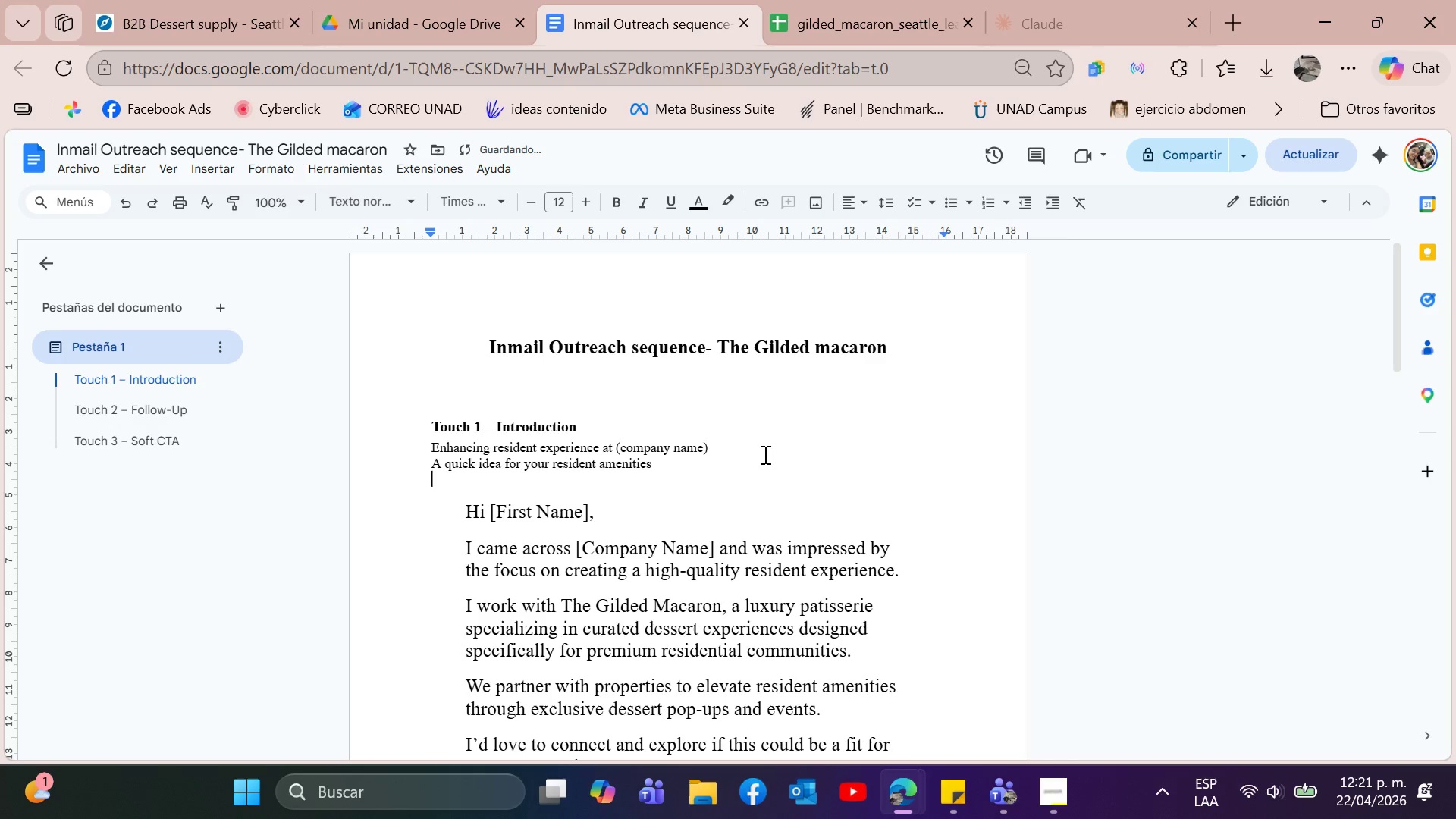 
key(Enter)
 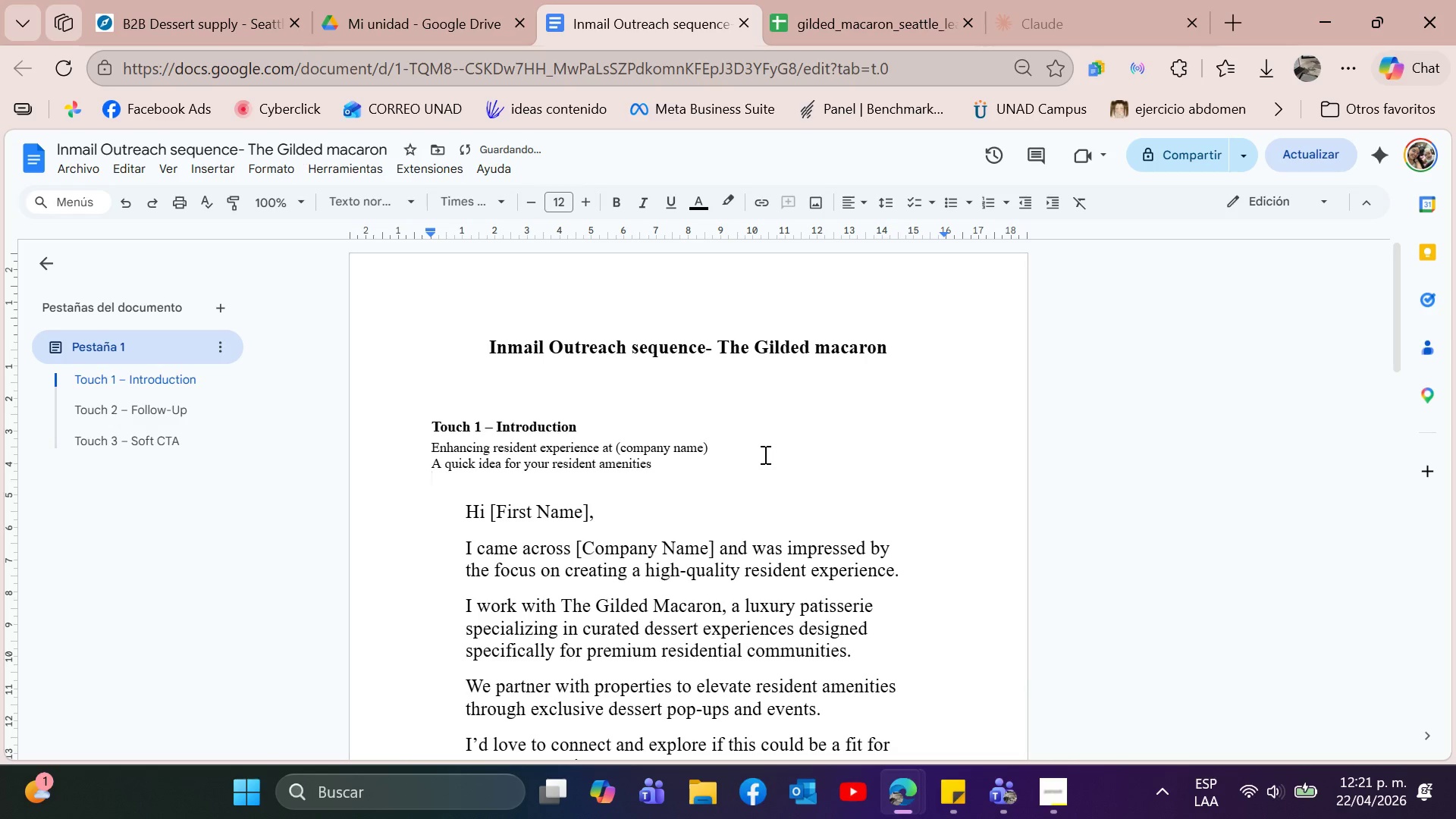 
type(Elevating resident experience at *company name()
 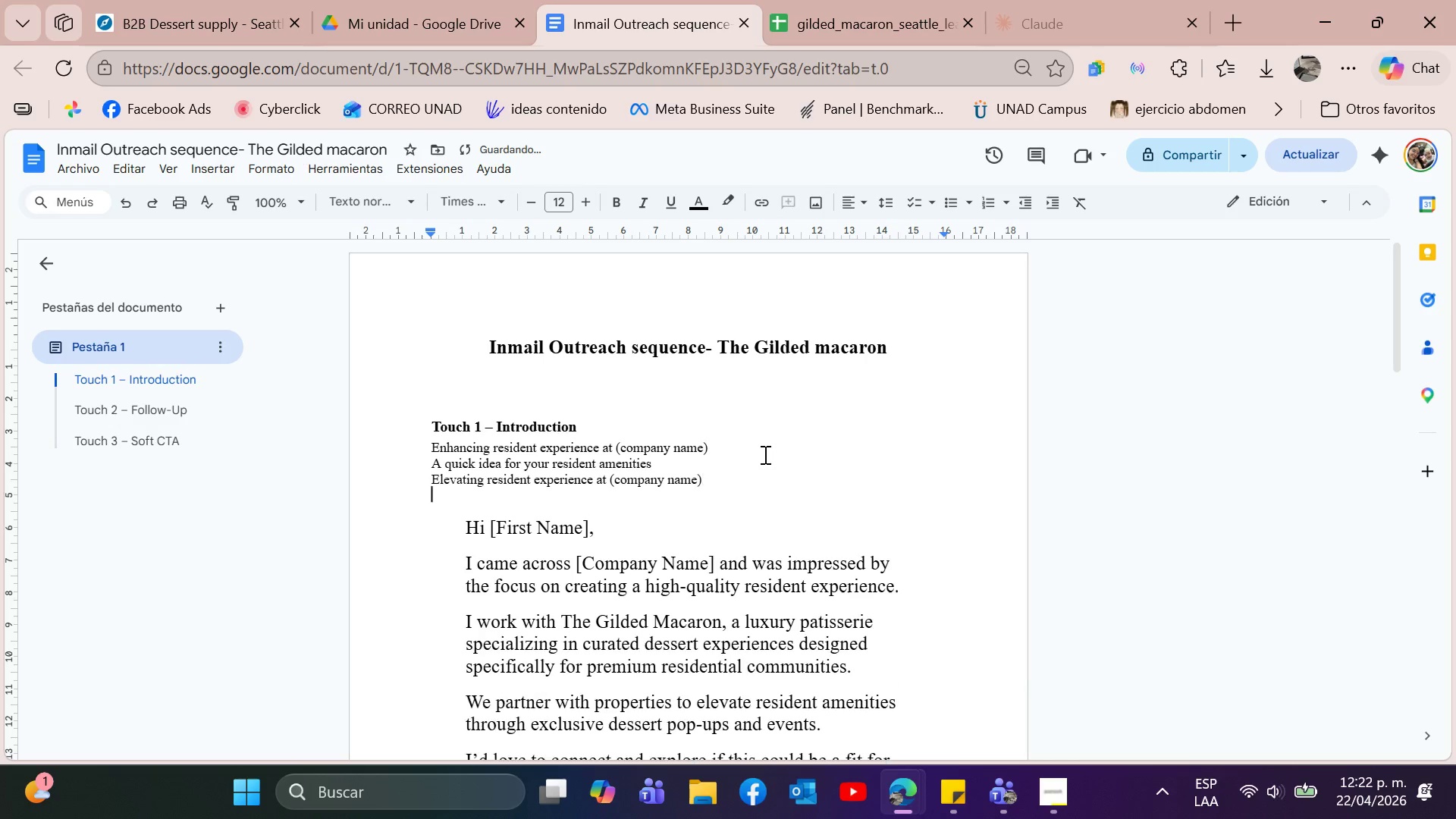 
 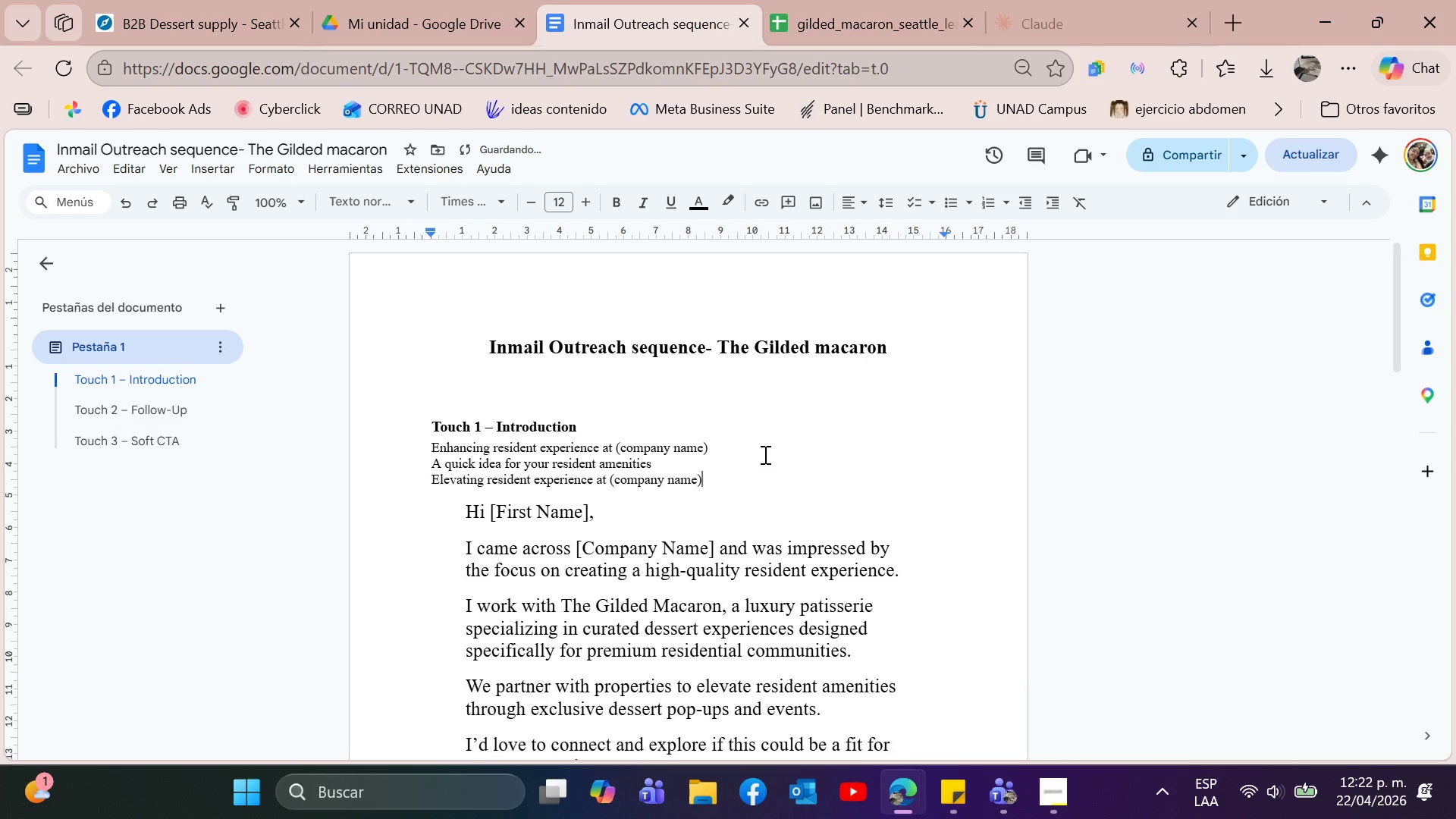 
key(Enter)
 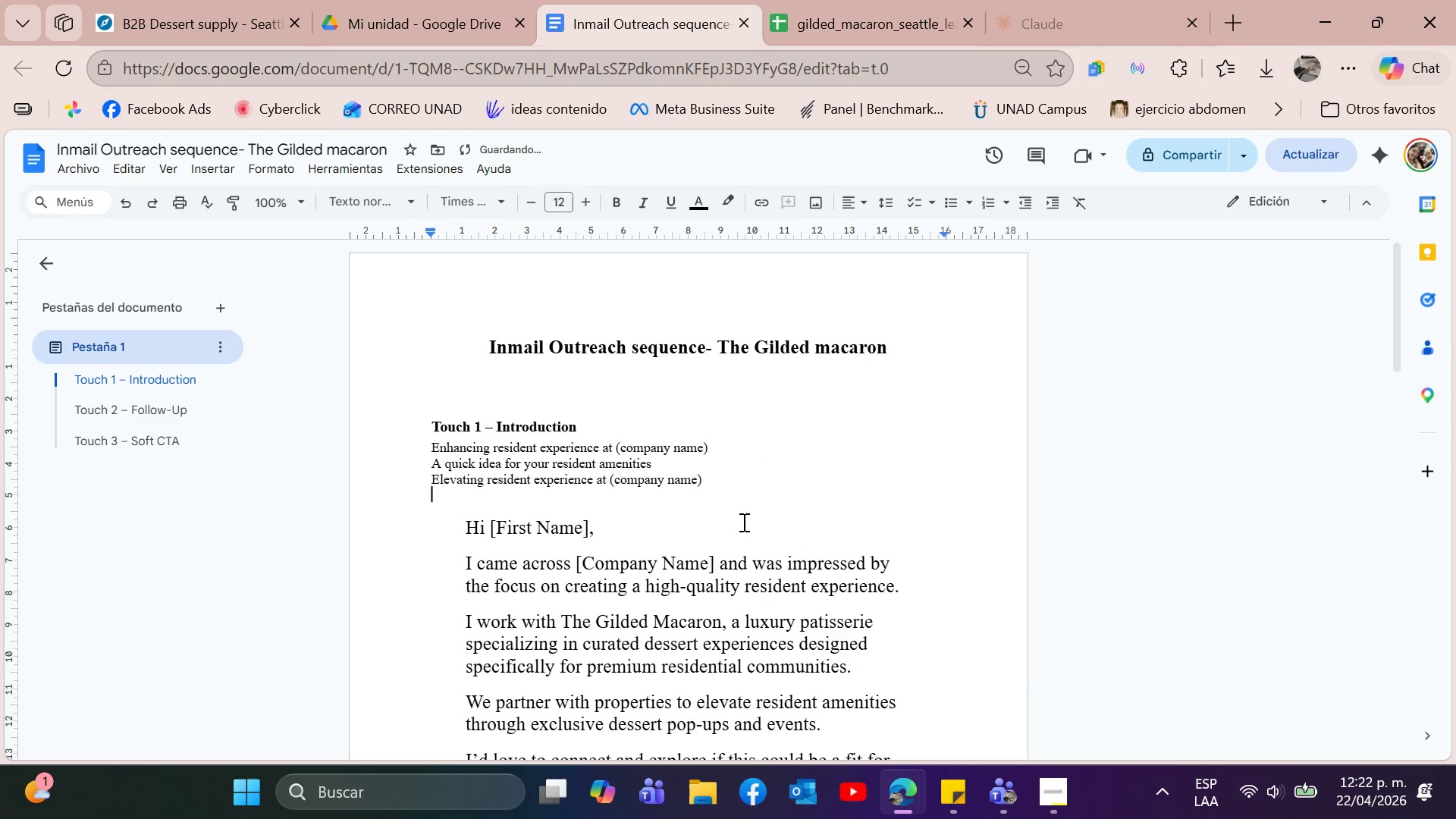 
scroll: coordinate [831, 583], scroll_direction: down, amount: 3.0
 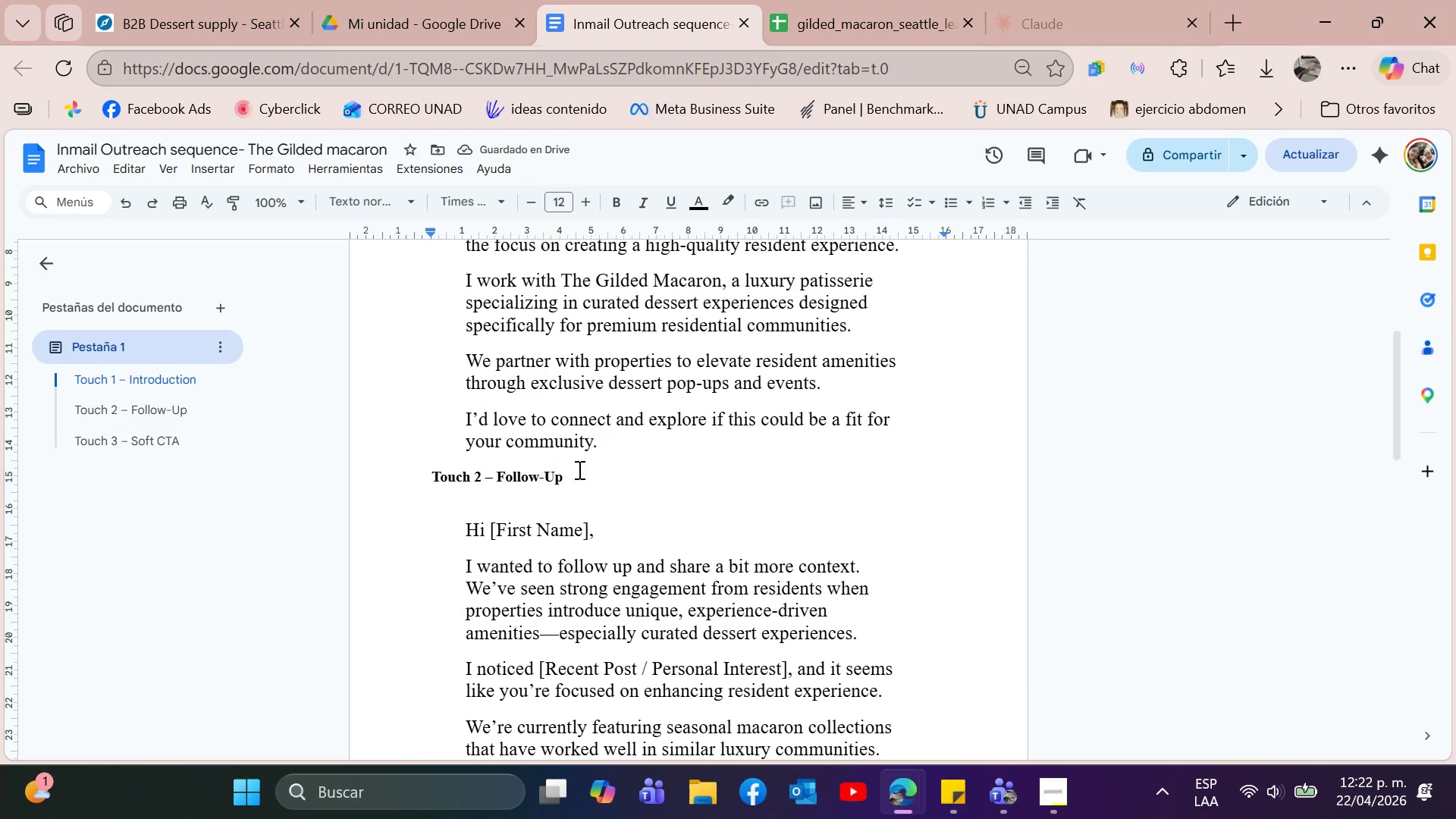 
left_click([579, 470])
 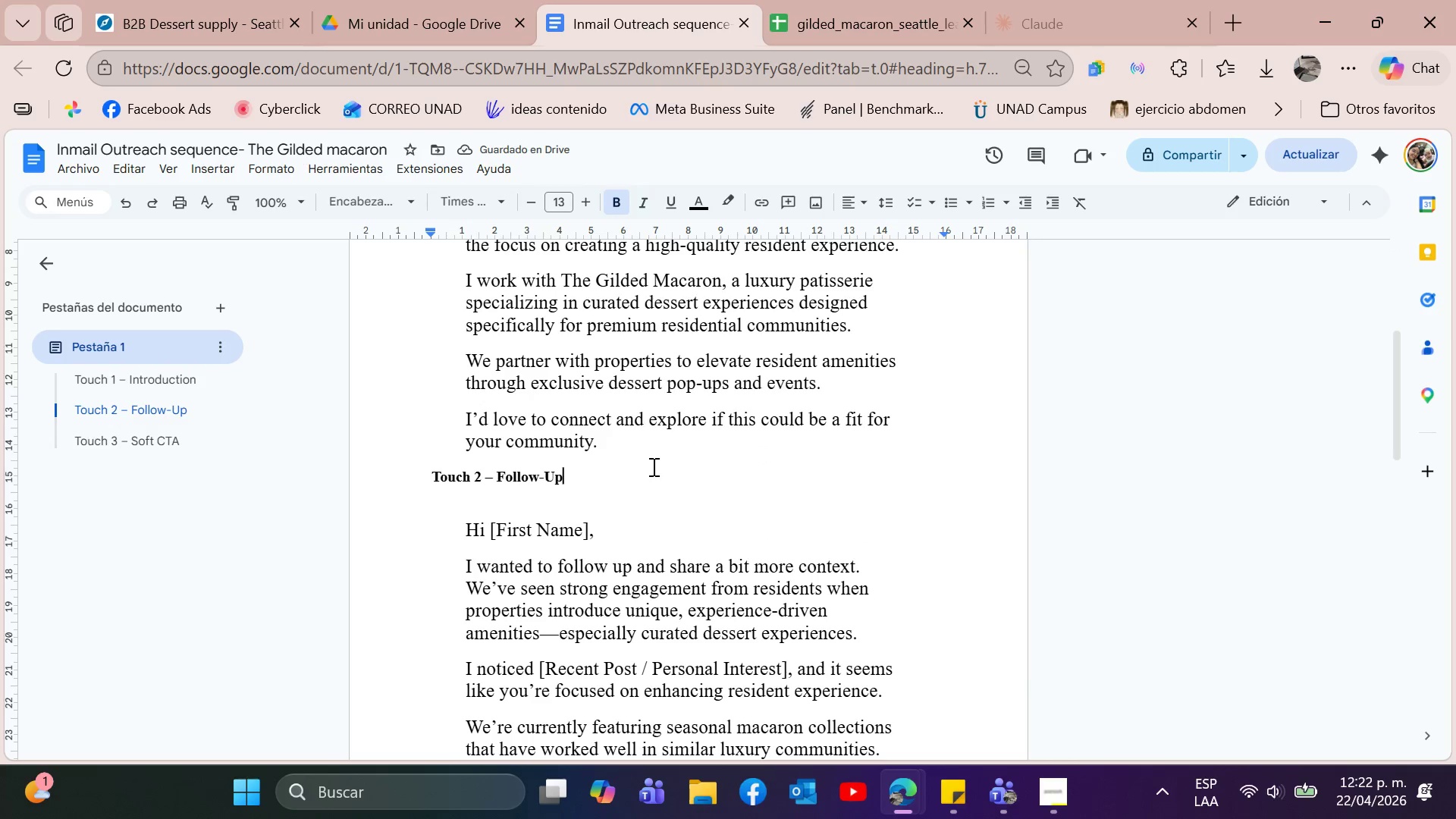 
key(Enter)
 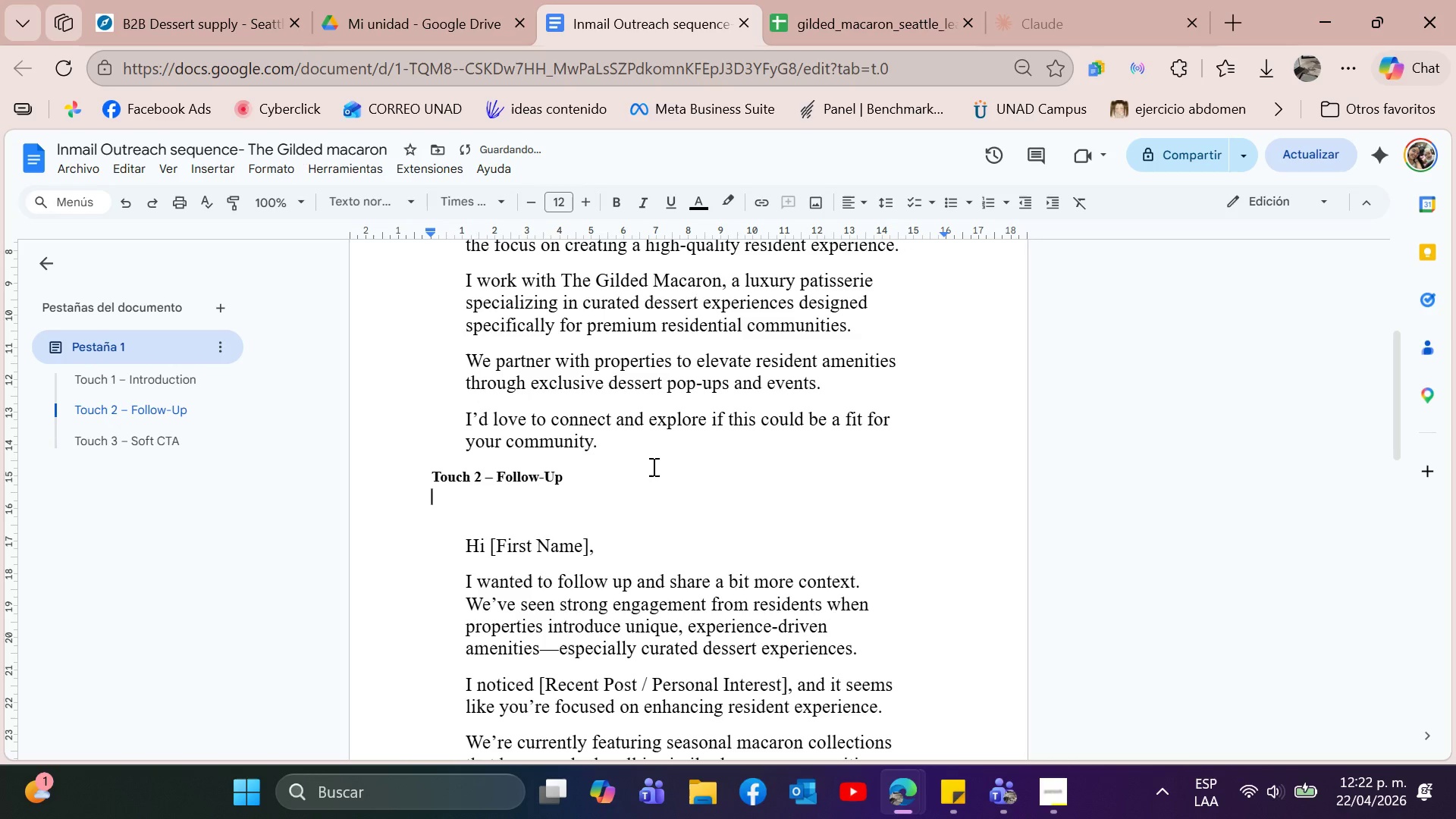 
type(A quick follow )
key(Backspace)
type(-up onresid)
key(Backspace)
key(Backspace)
key(Backspace)
key(Backspace)
key(Backspace)
type( resident experience)
 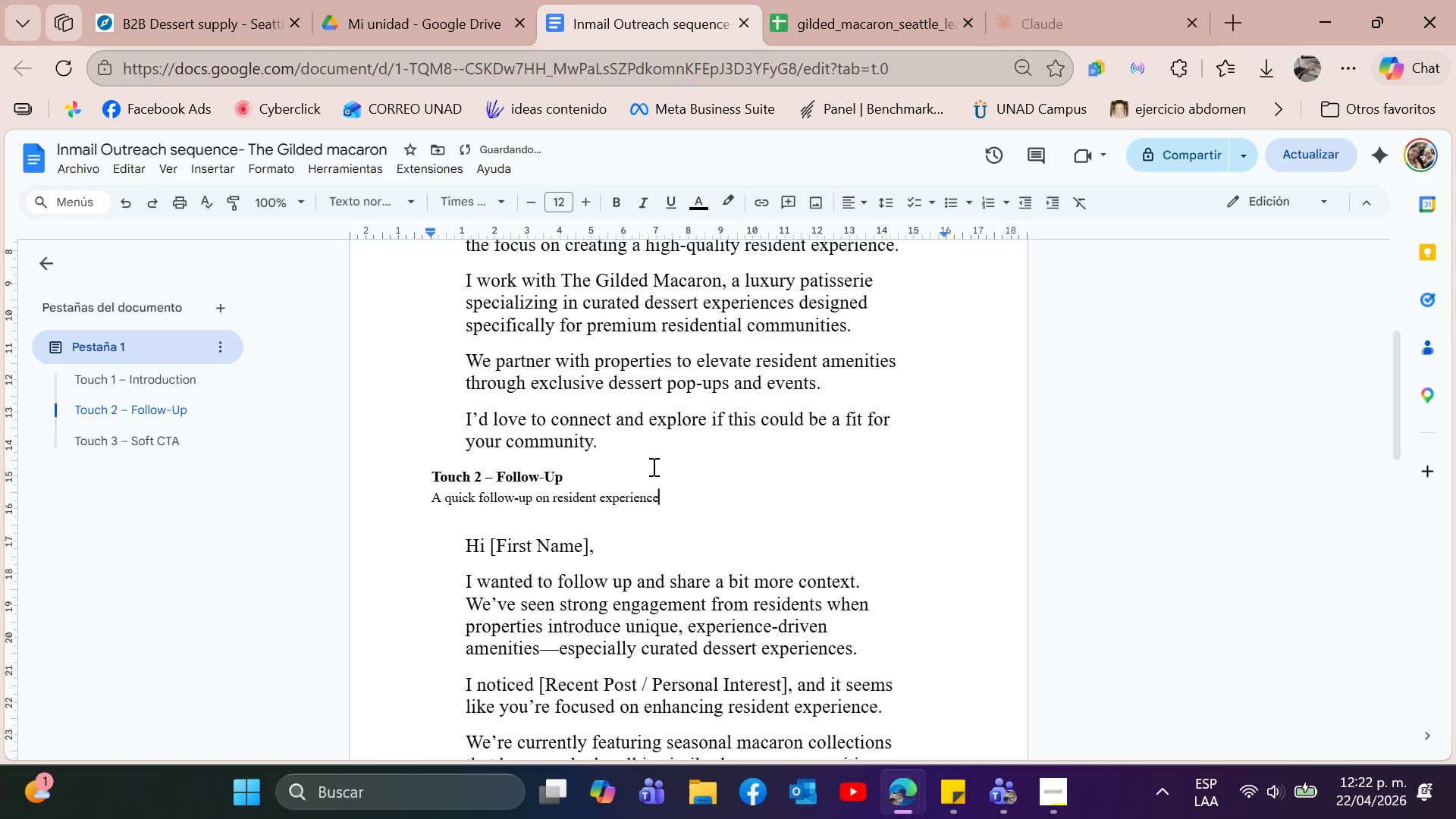 
key(Enter)
 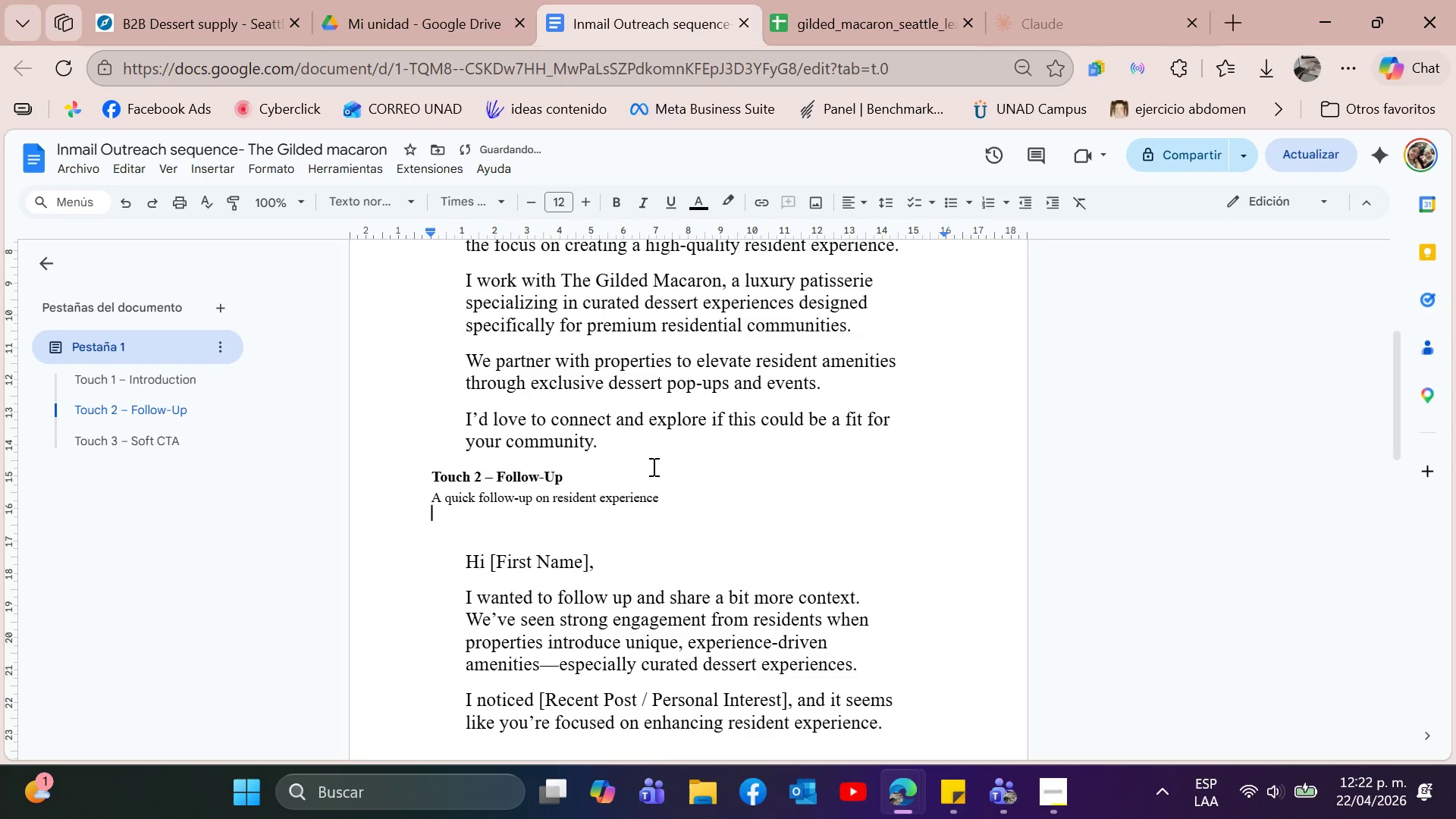 
type(Thought this might align with your recent work)
 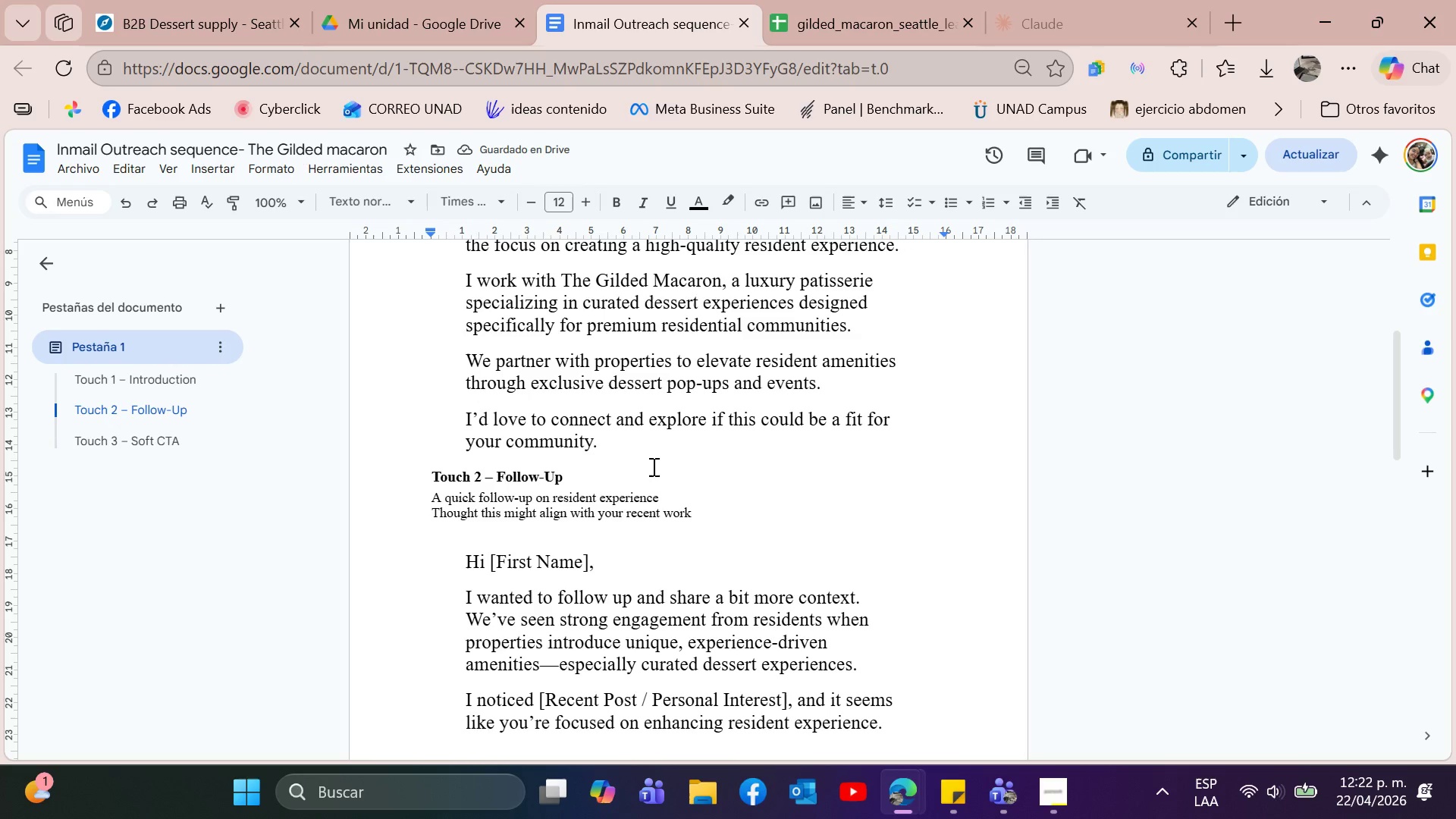 
scroll: coordinate [615, 541], scroll_direction: down, amount: 6.0
 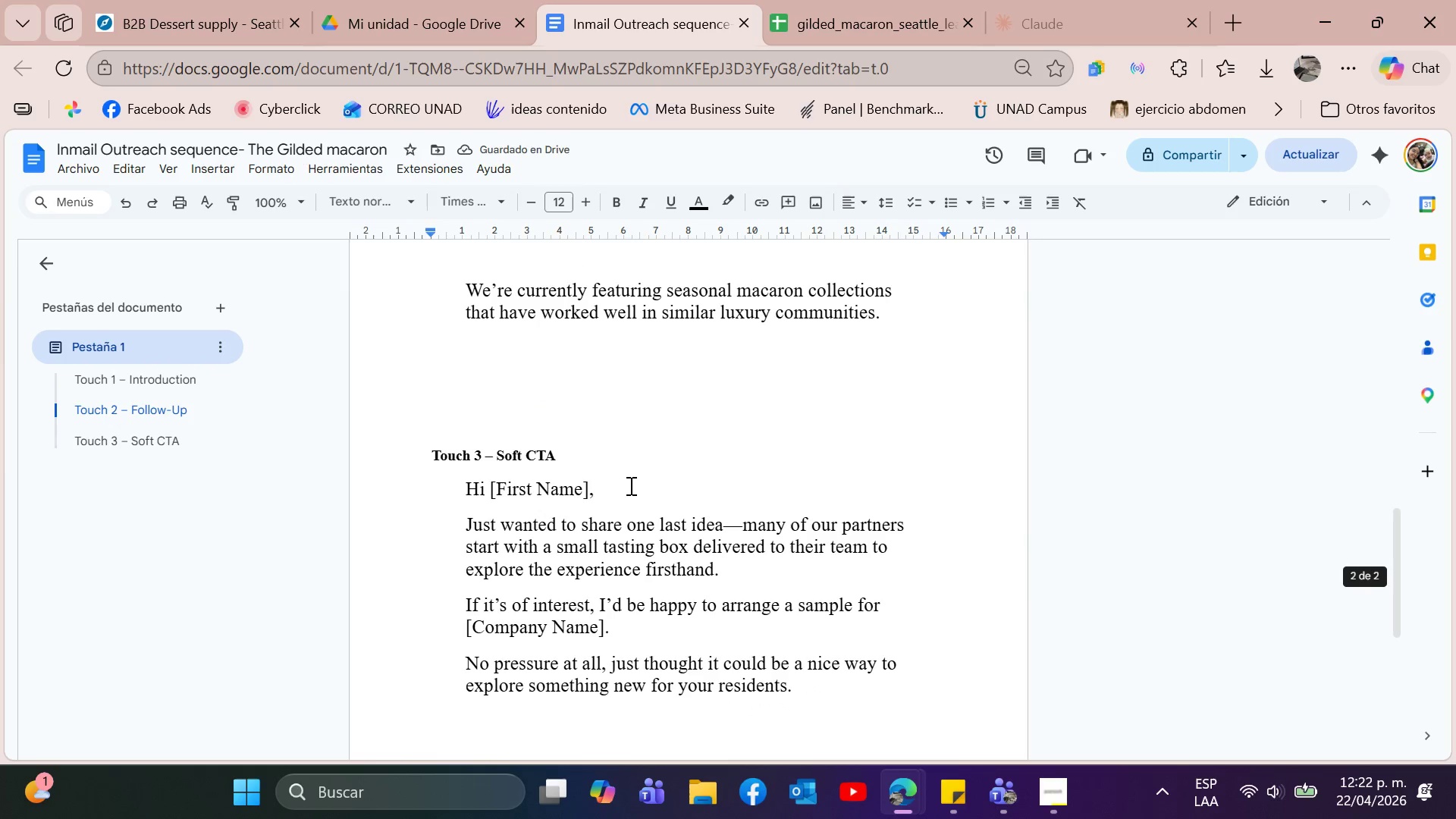 
left_click([635, 475])
 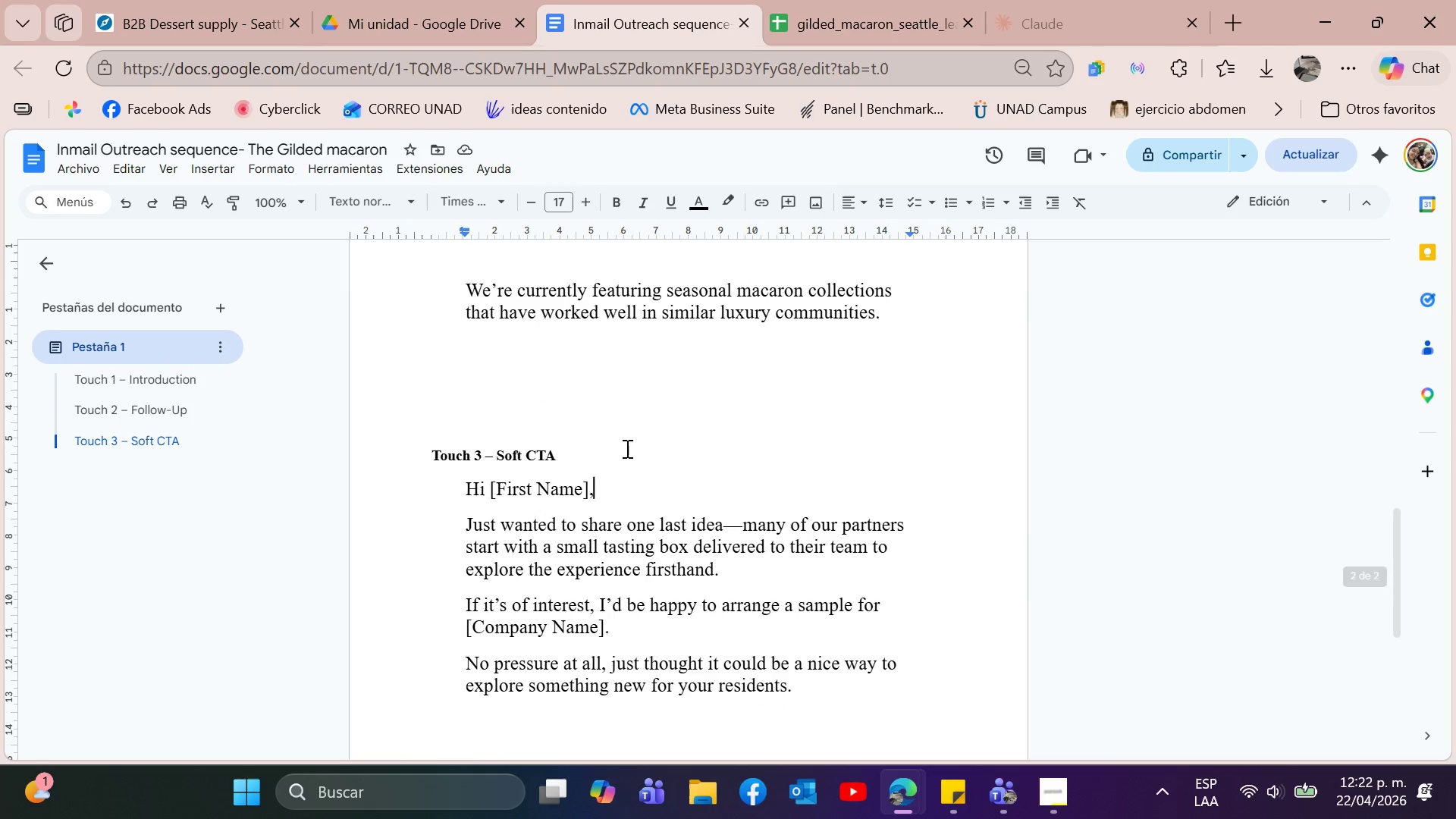 
left_click([626, 447])
 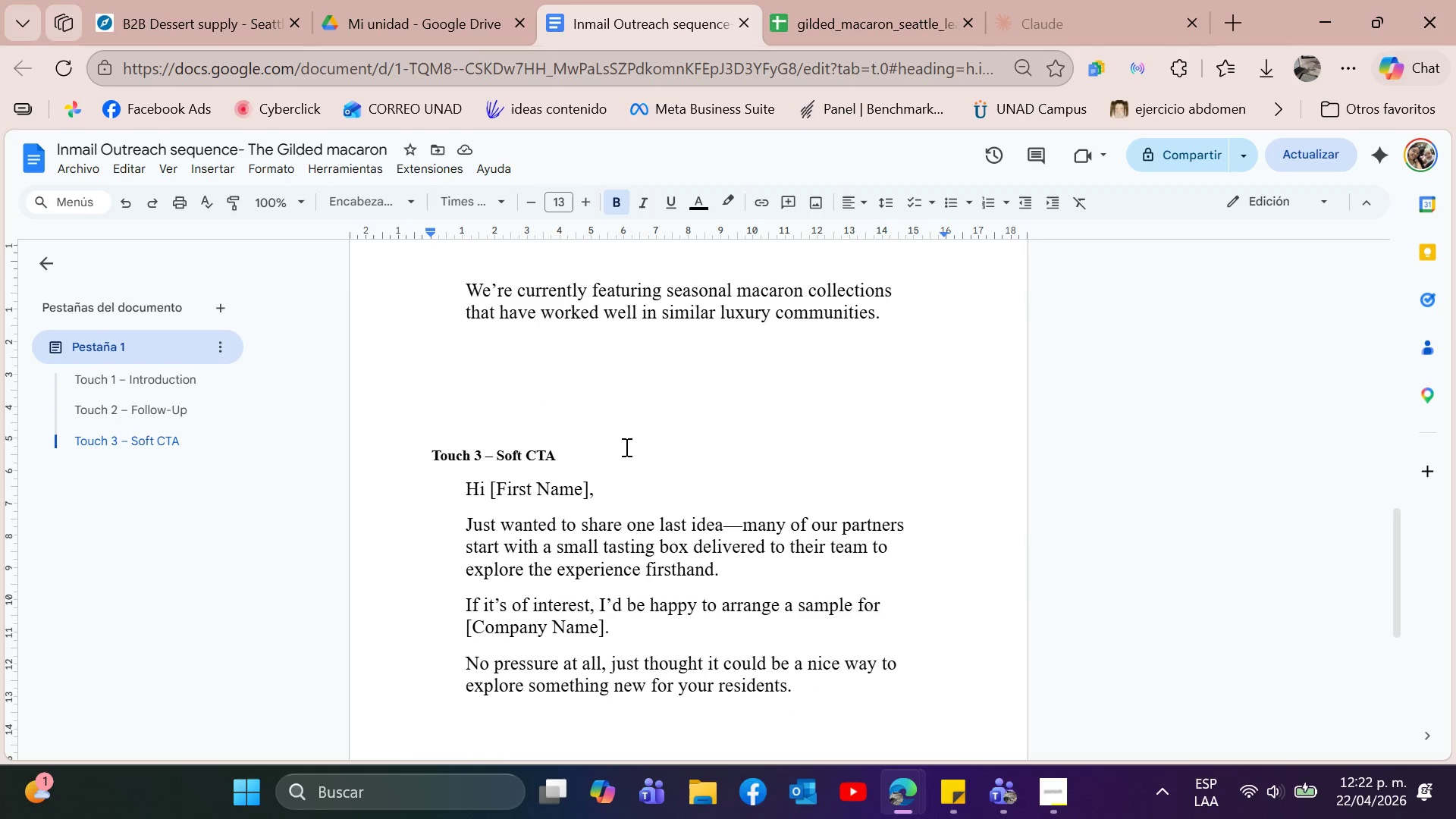 